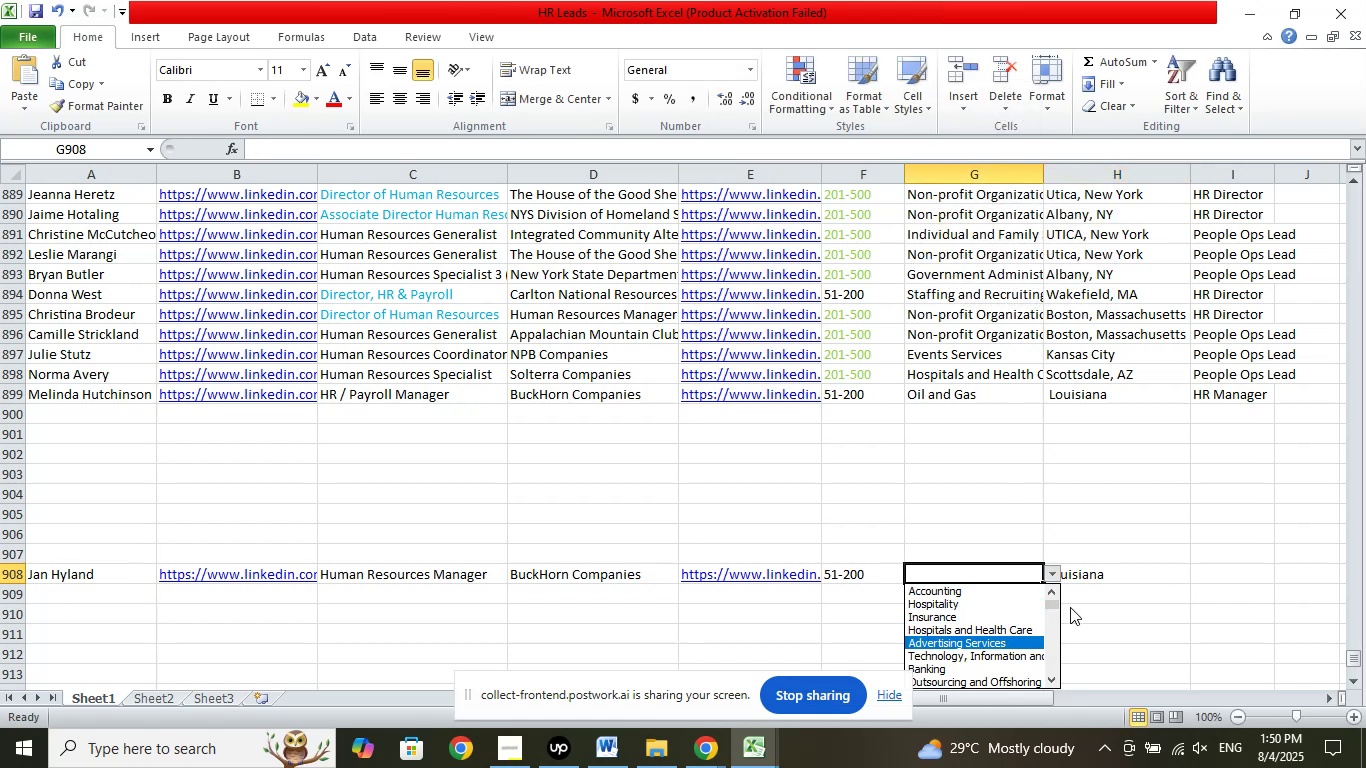 
key(ArrowDown)
 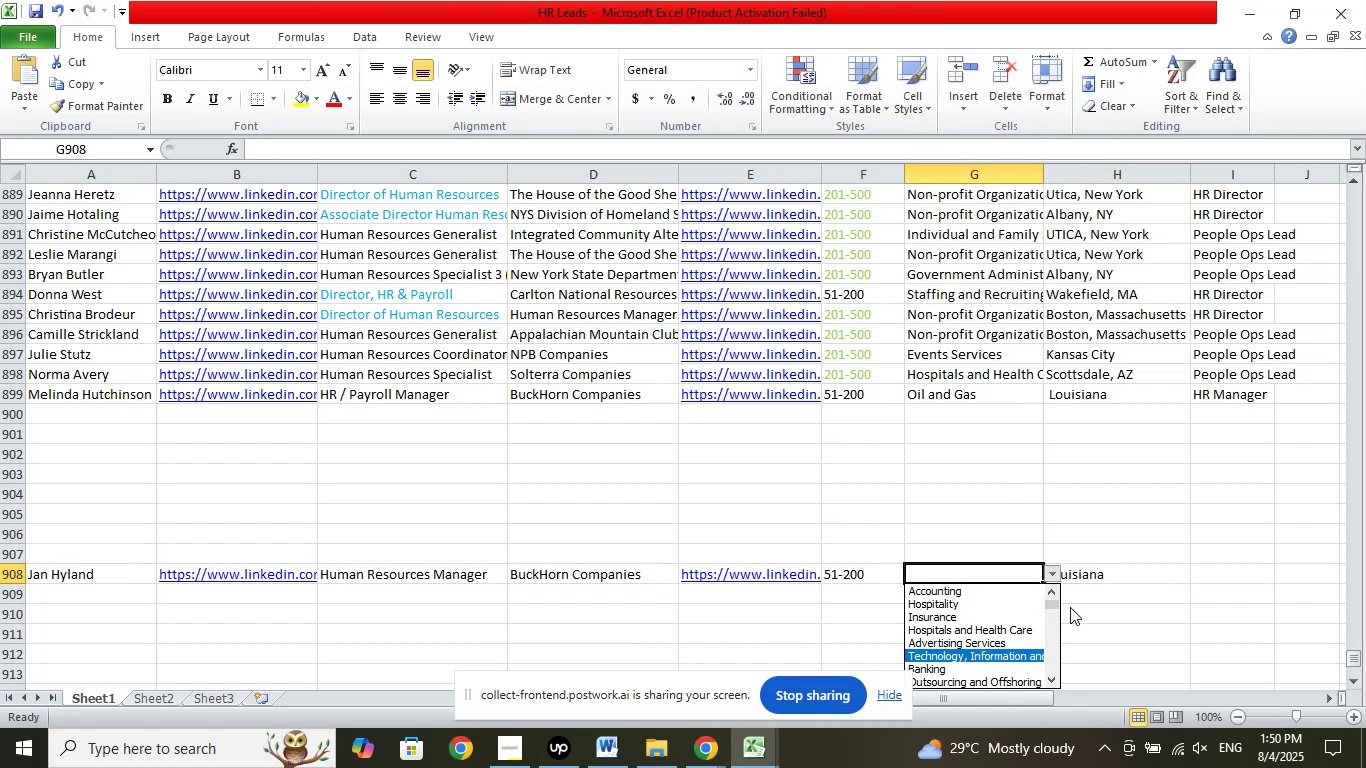 
key(ArrowDown)
 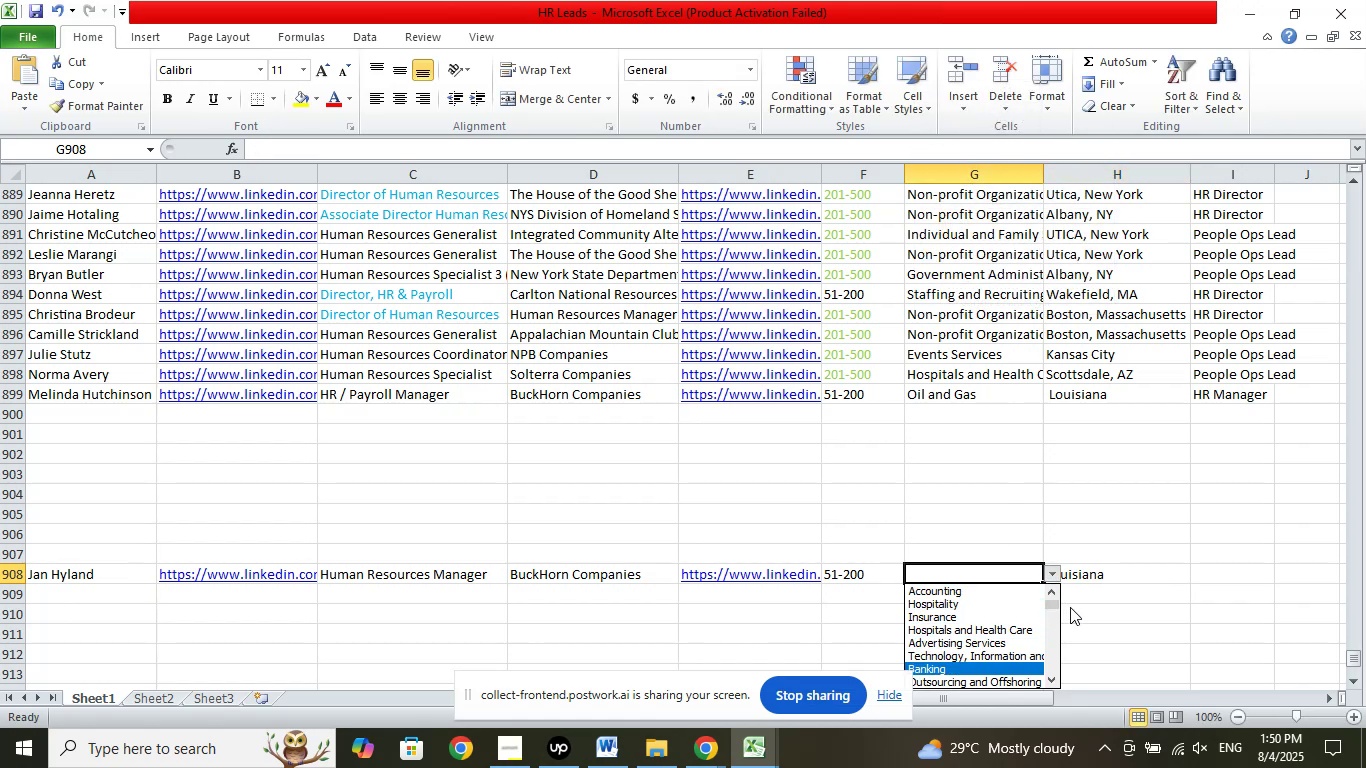 
key(ArrowDown)
 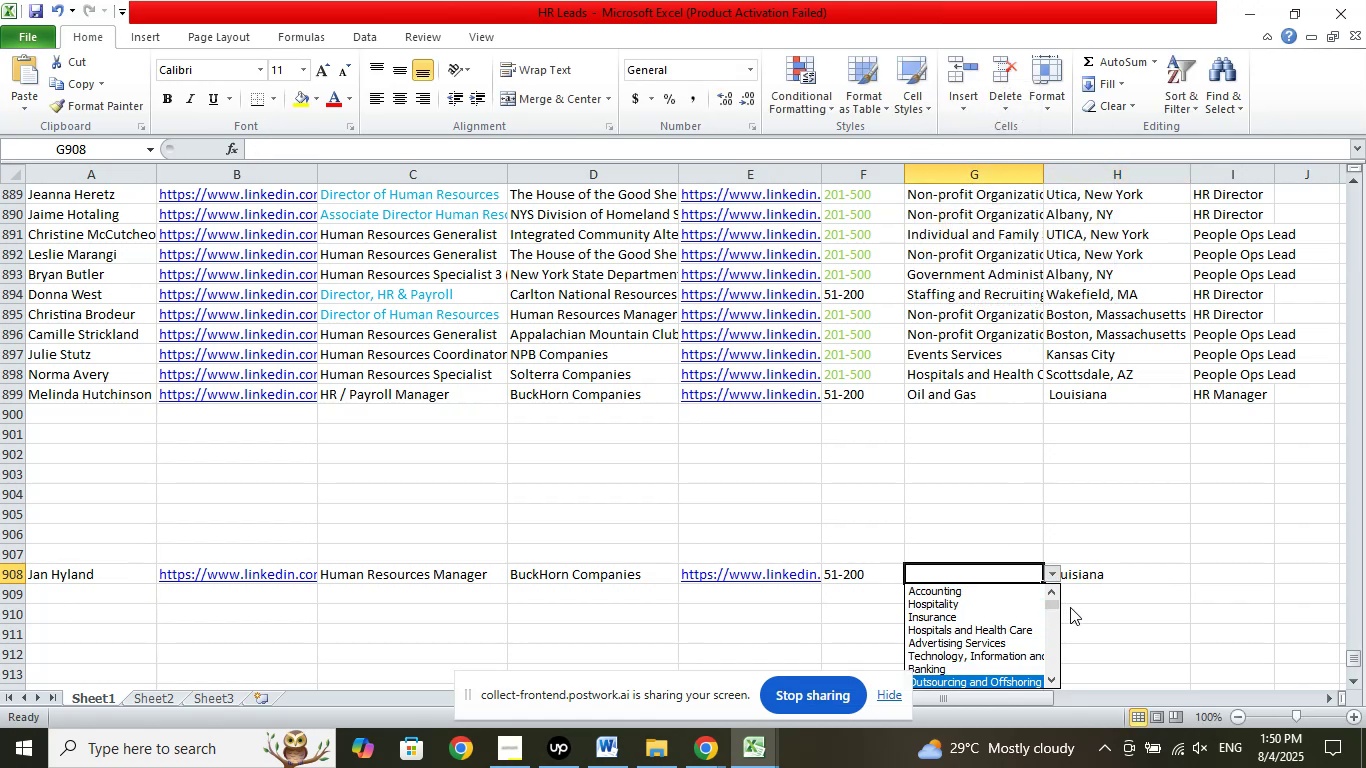 
key(ArrowDown)
 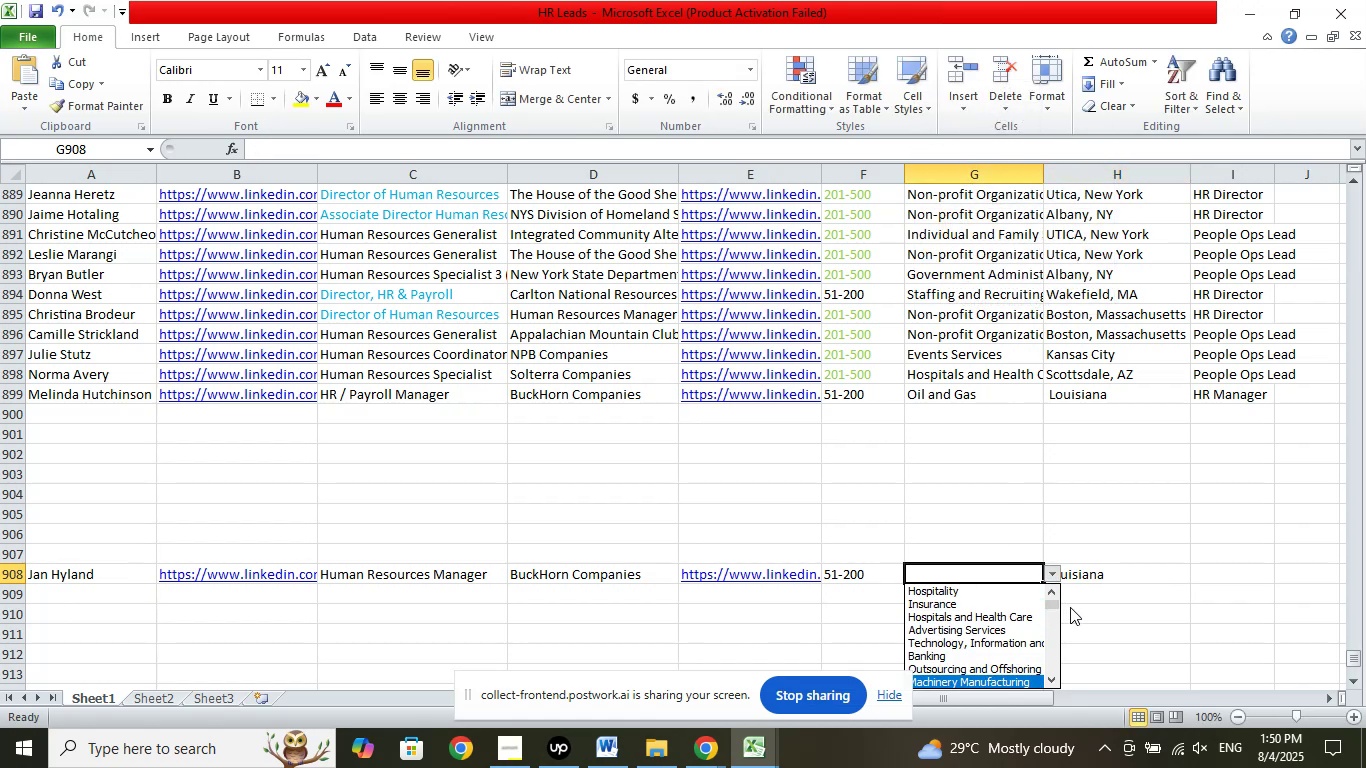 
key(ArrowDown)
 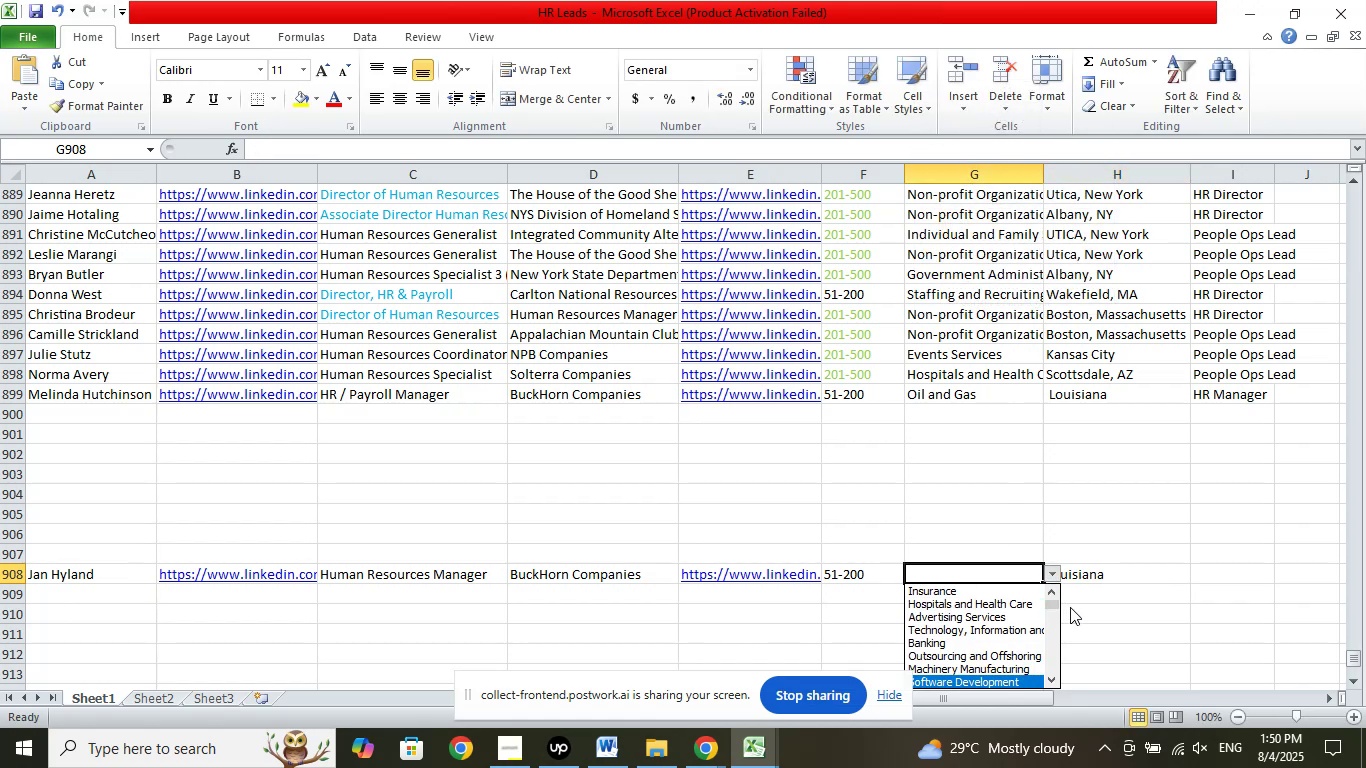 
key(ArrowDown)
 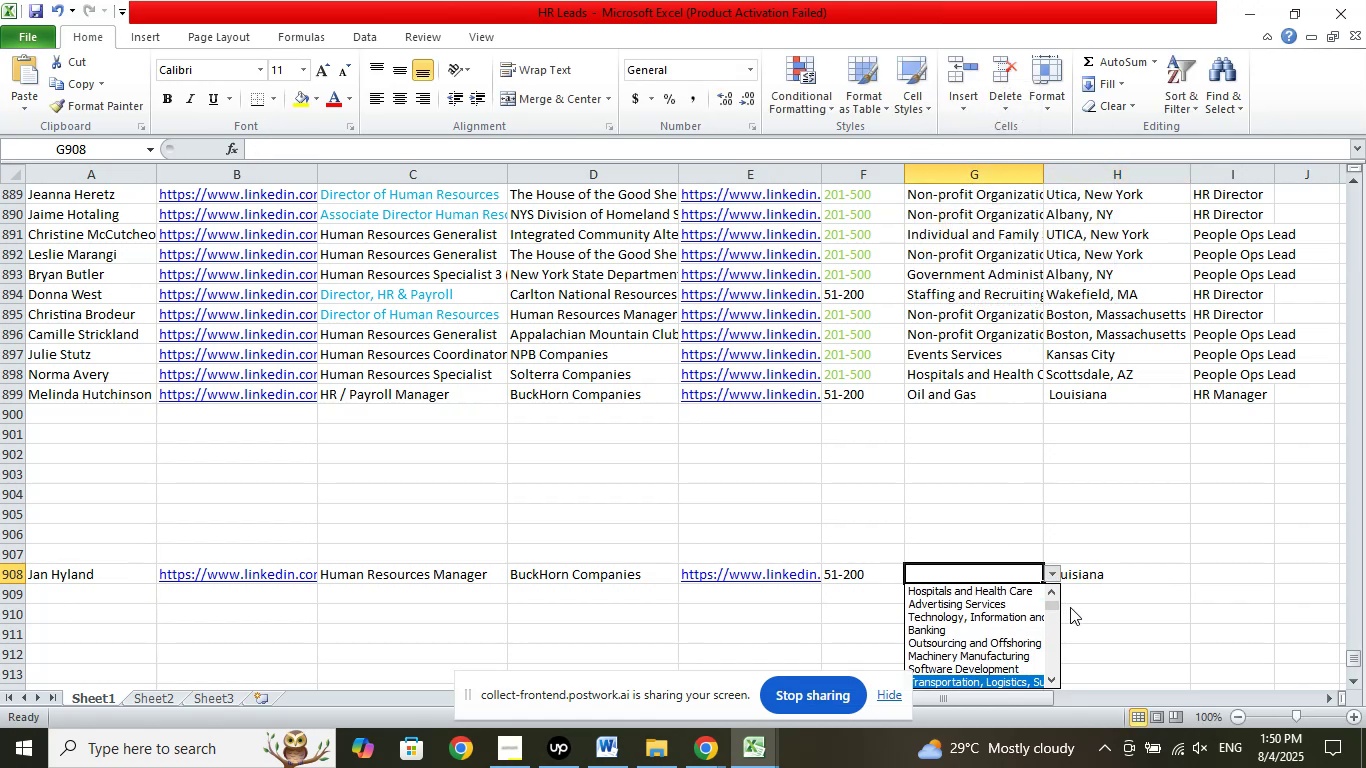 
key(ArrowDown)
 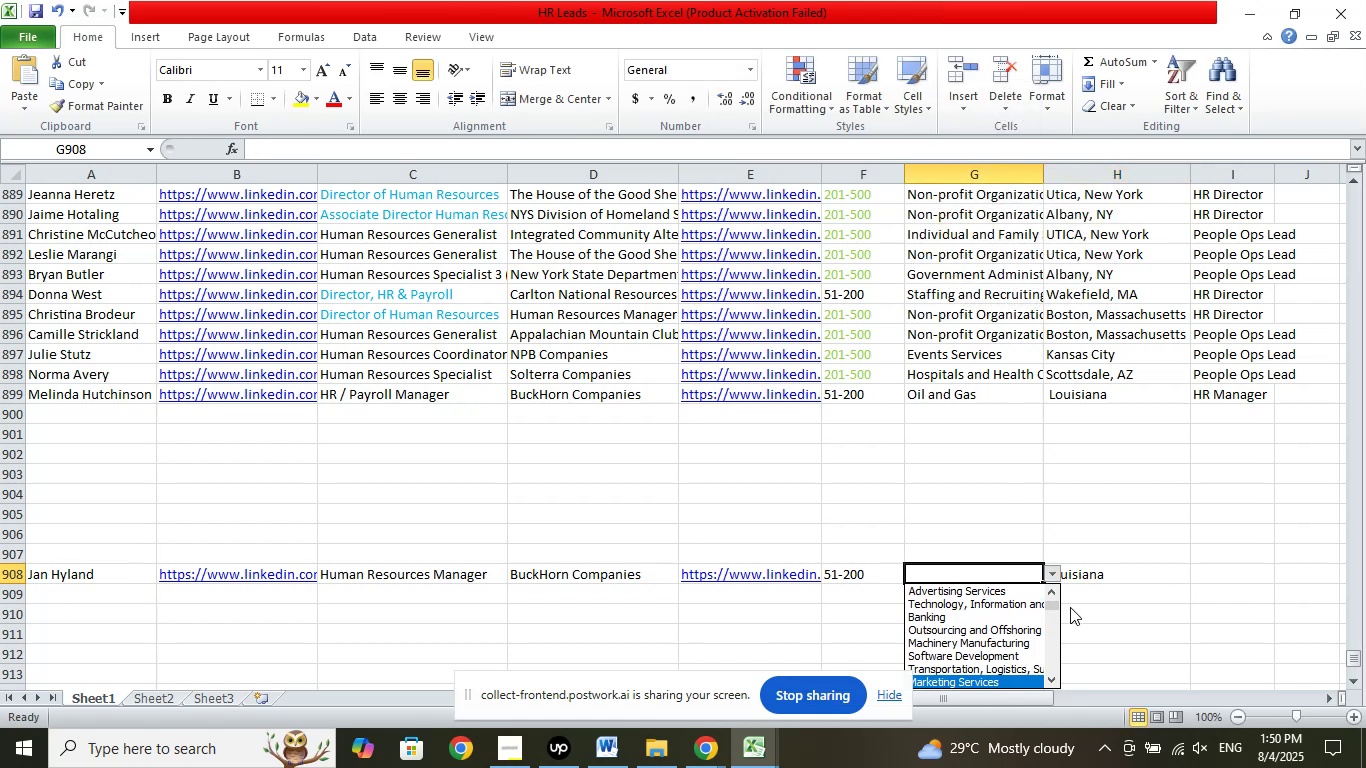 
key(ArrowDown)
 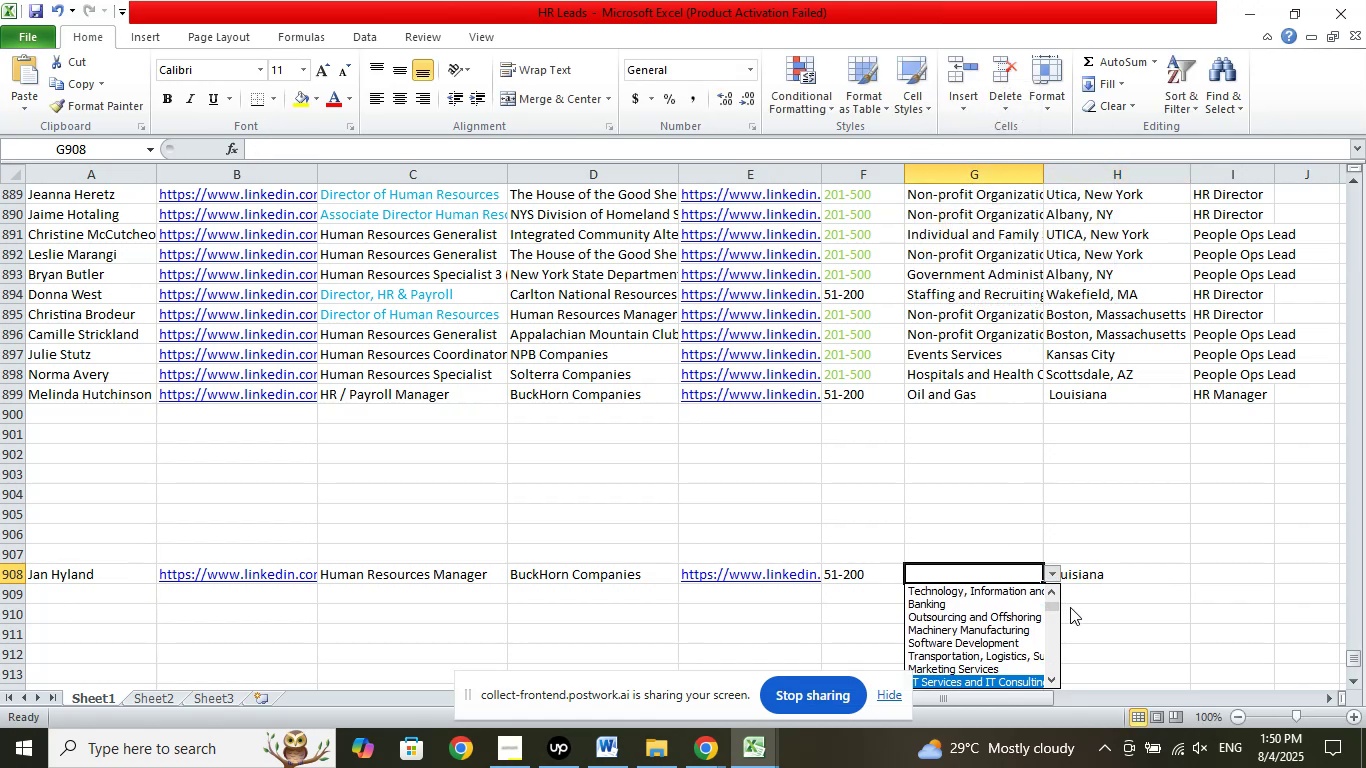 
key(ArrowDown)
 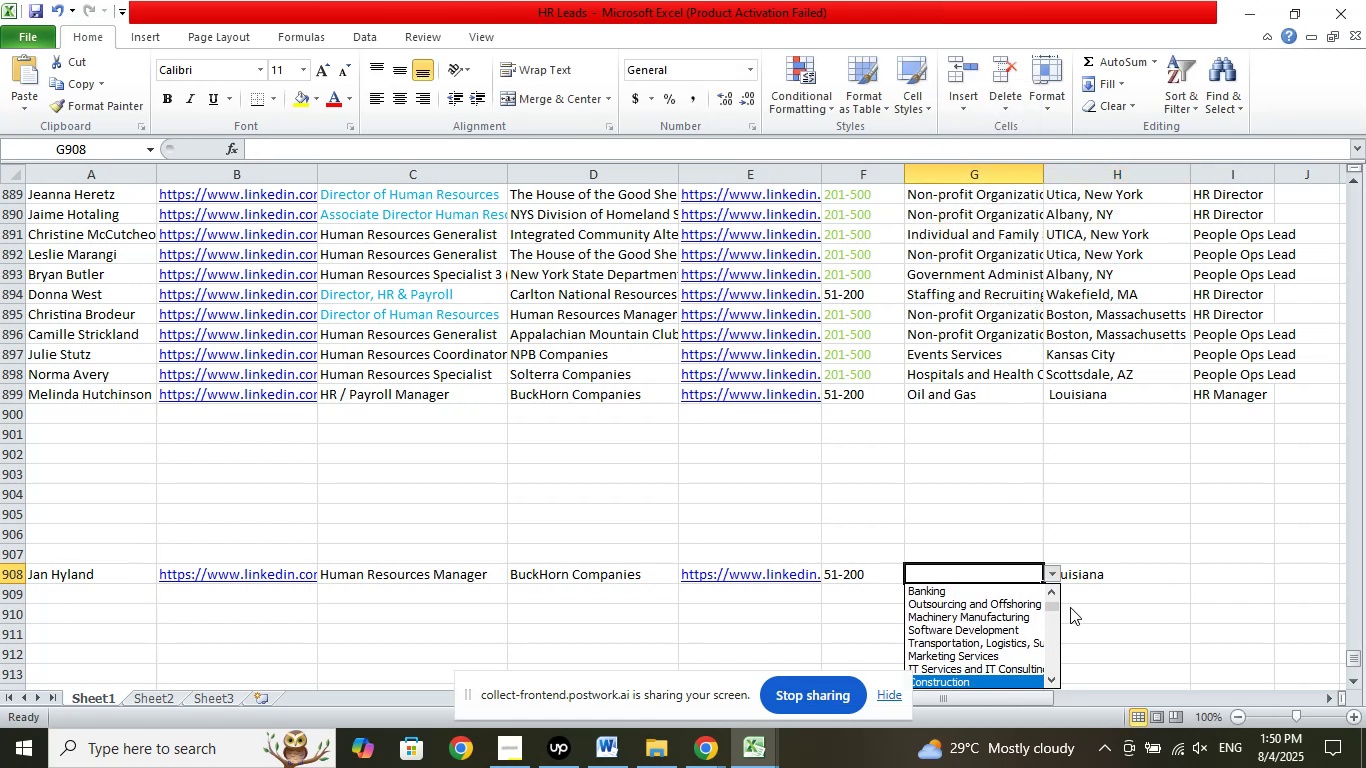 
key(ArrowDown)
 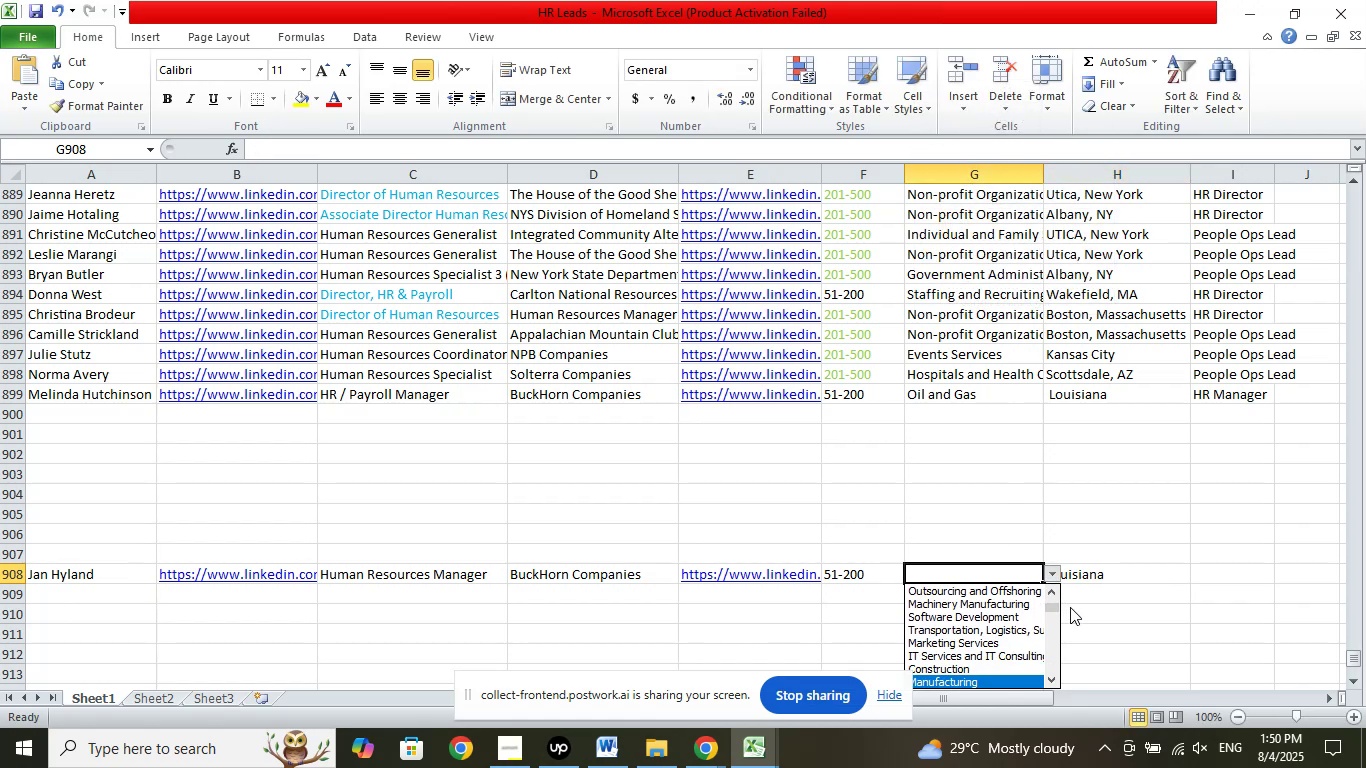 
key(ArrowDown)
 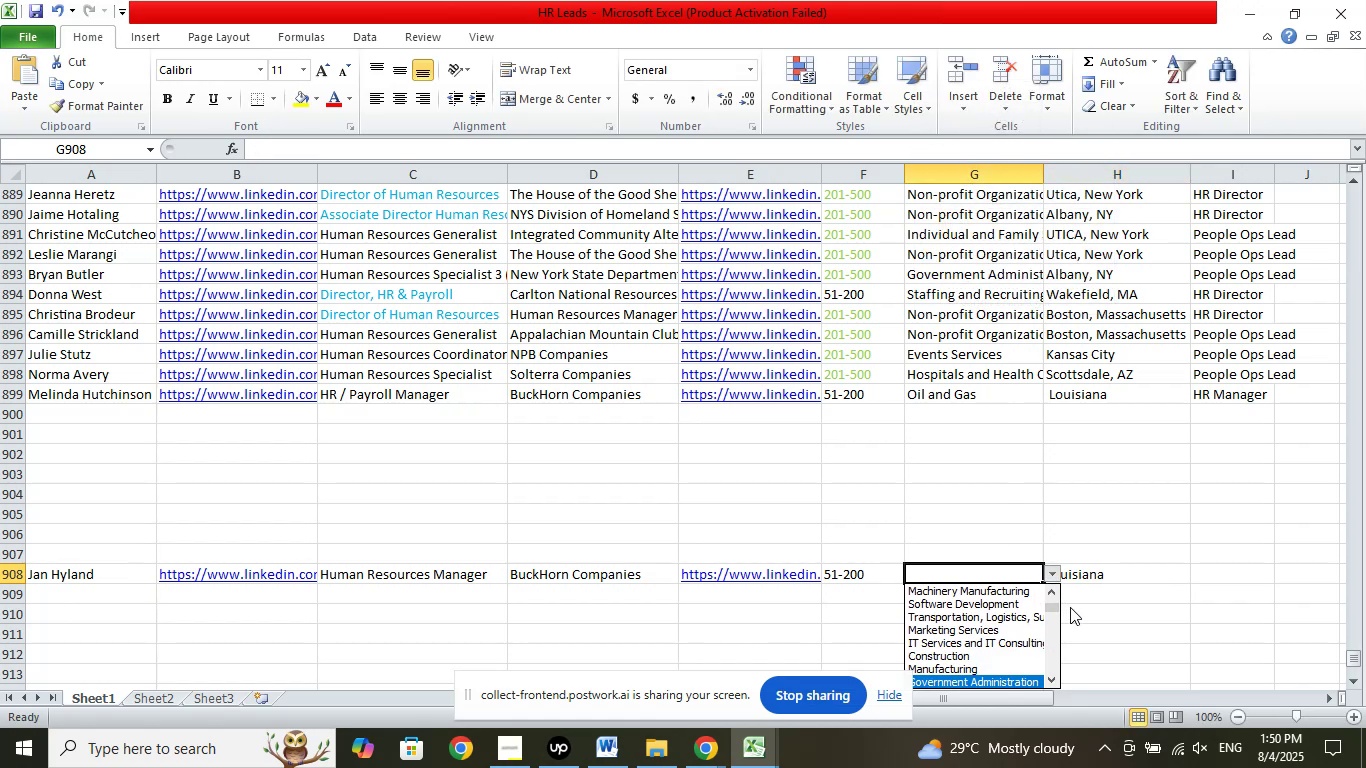 
key(ArrowDown)
 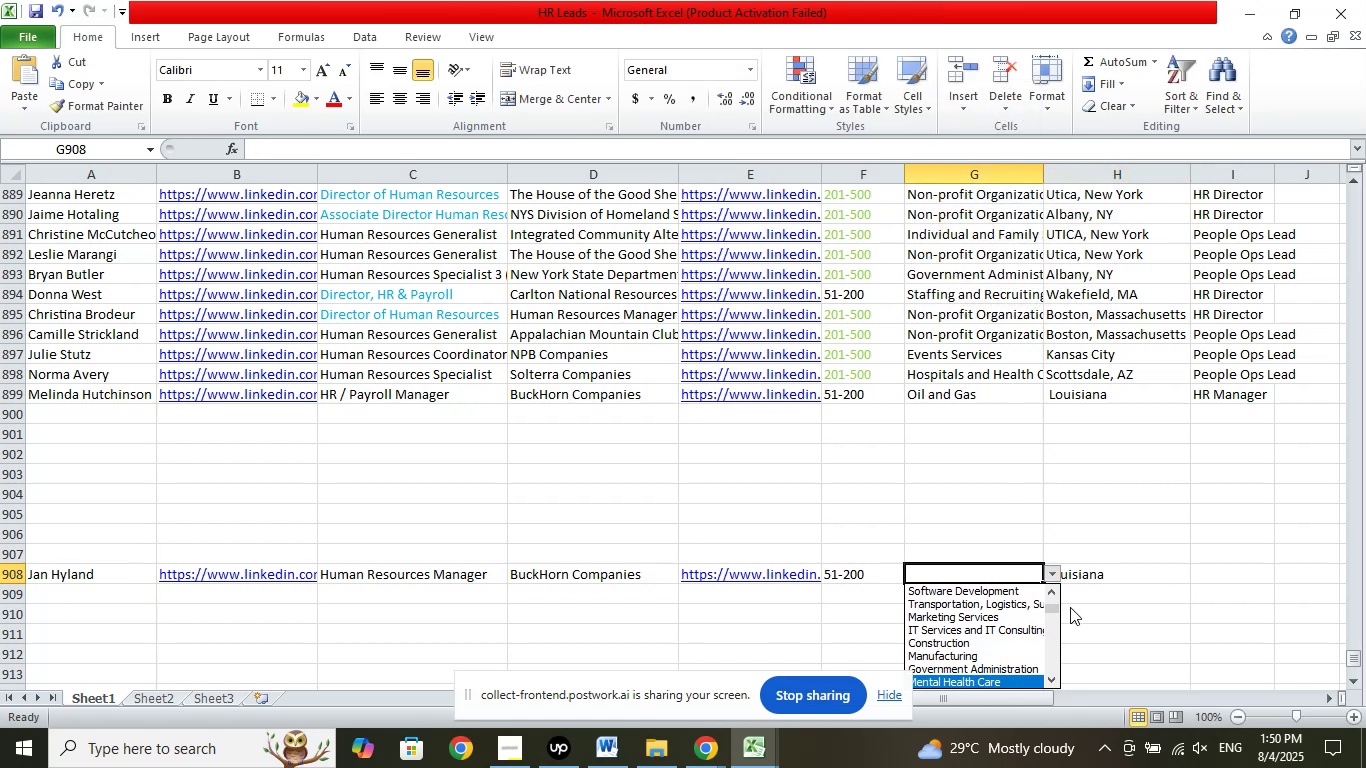 
key(ArrowDown)
 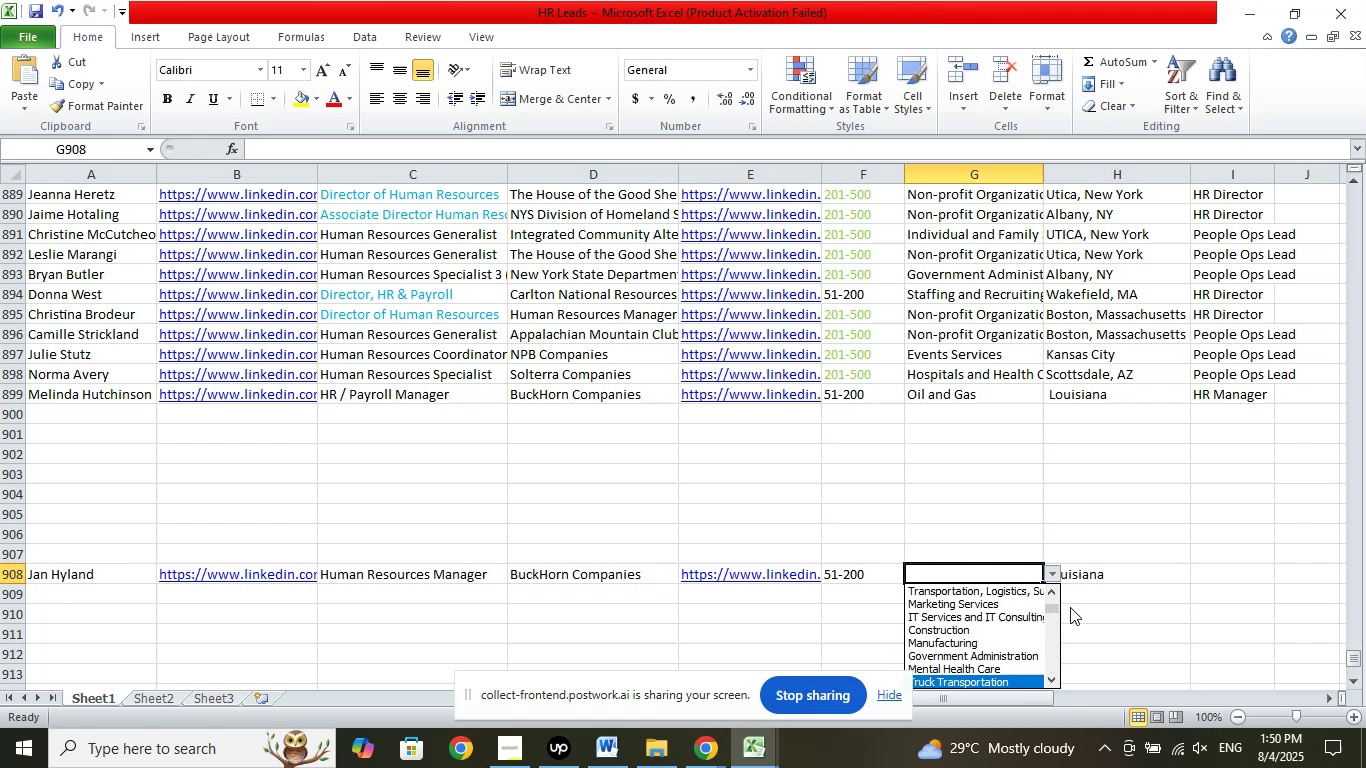 
key(ArrowDown)
 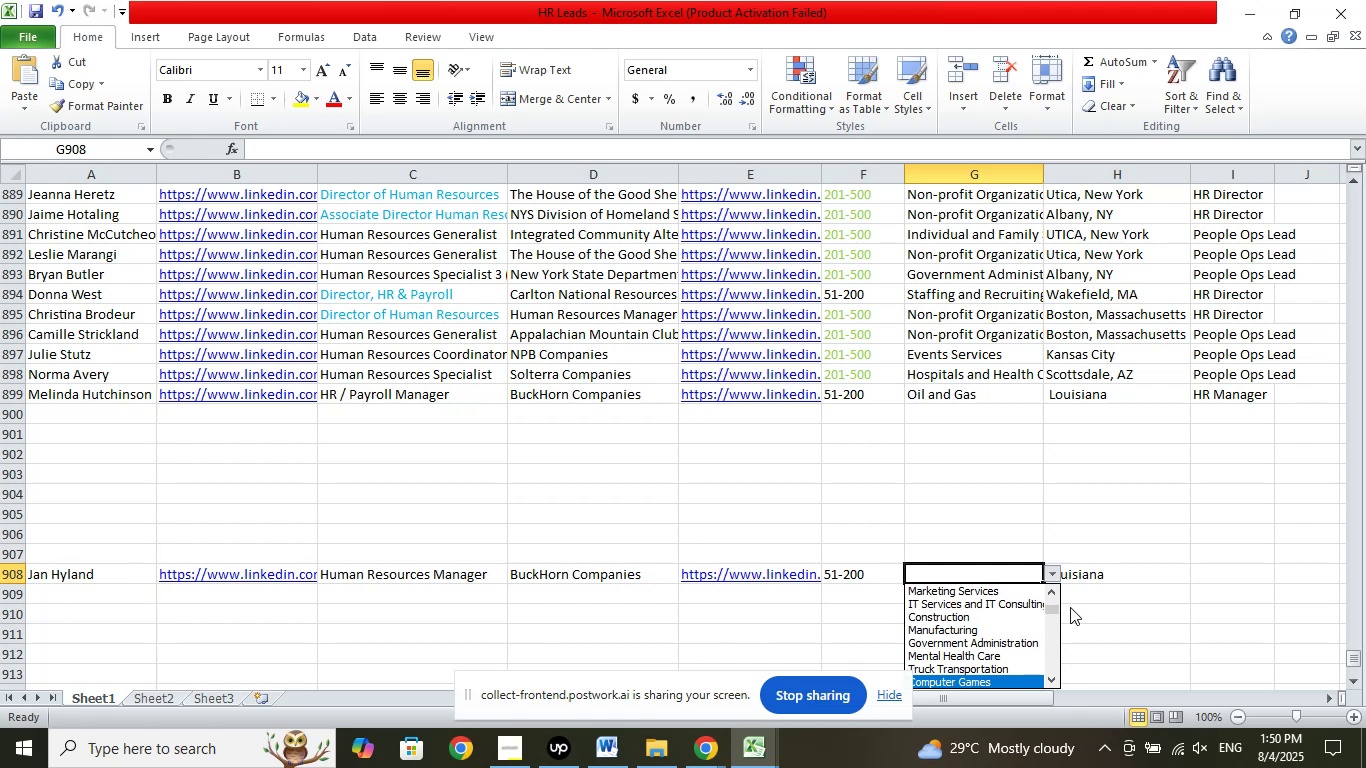 
key(ArrowDown)
 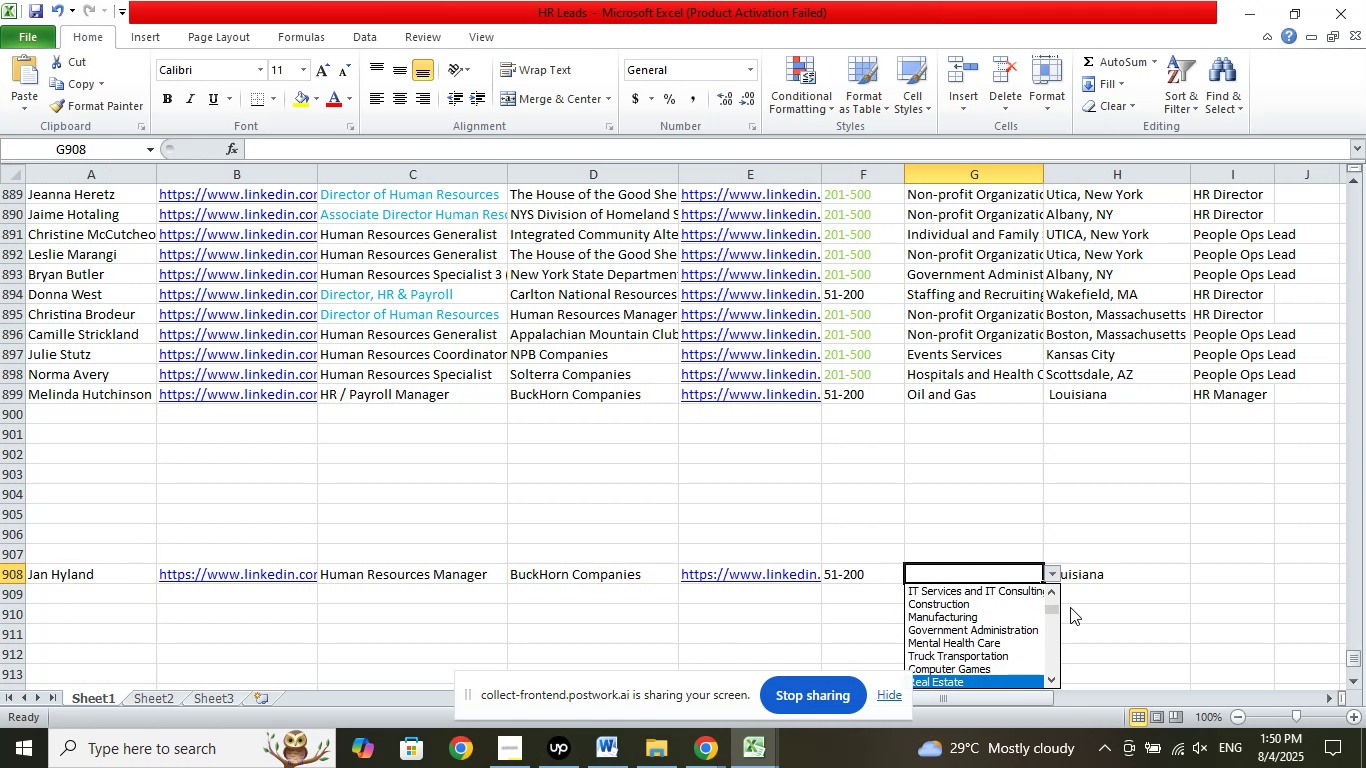 
key(ArrowDown)
 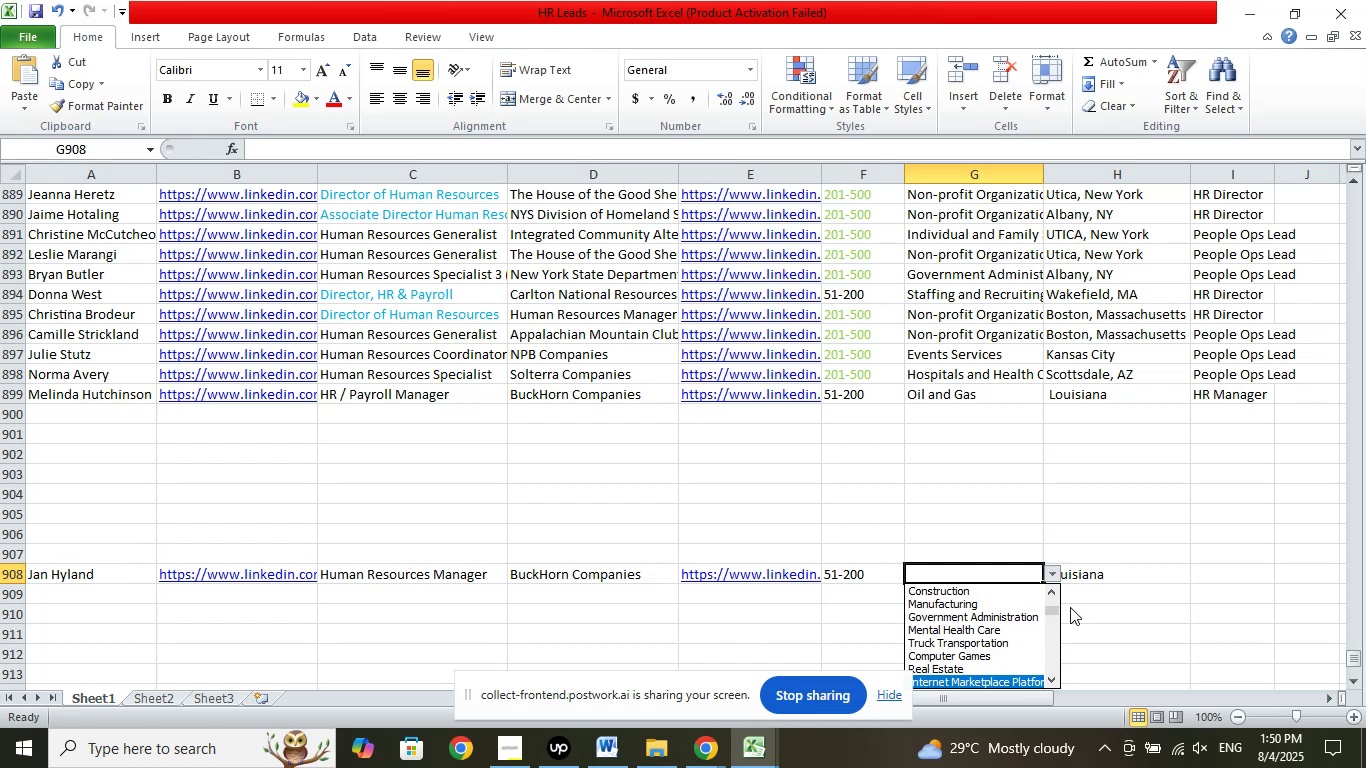 
key(ArrowDown)
 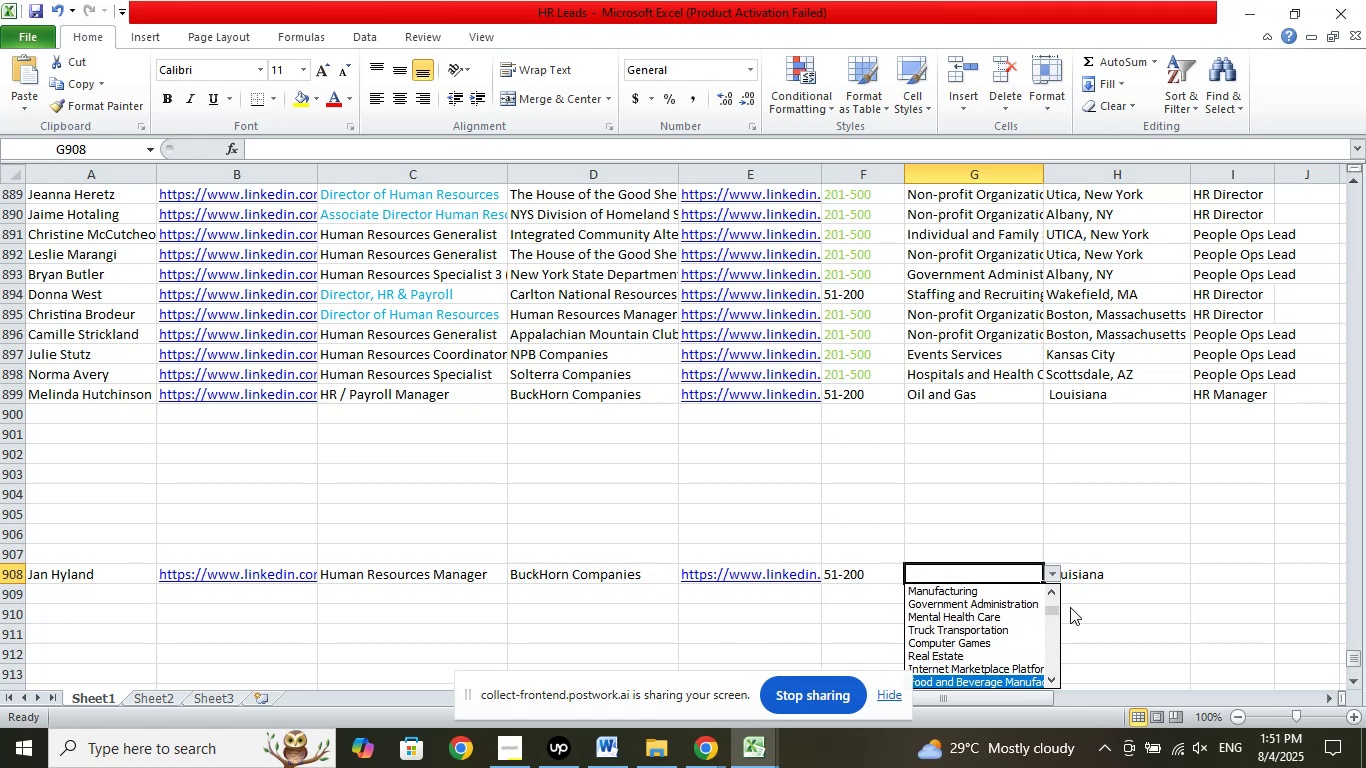 
key(ArrowDown)
 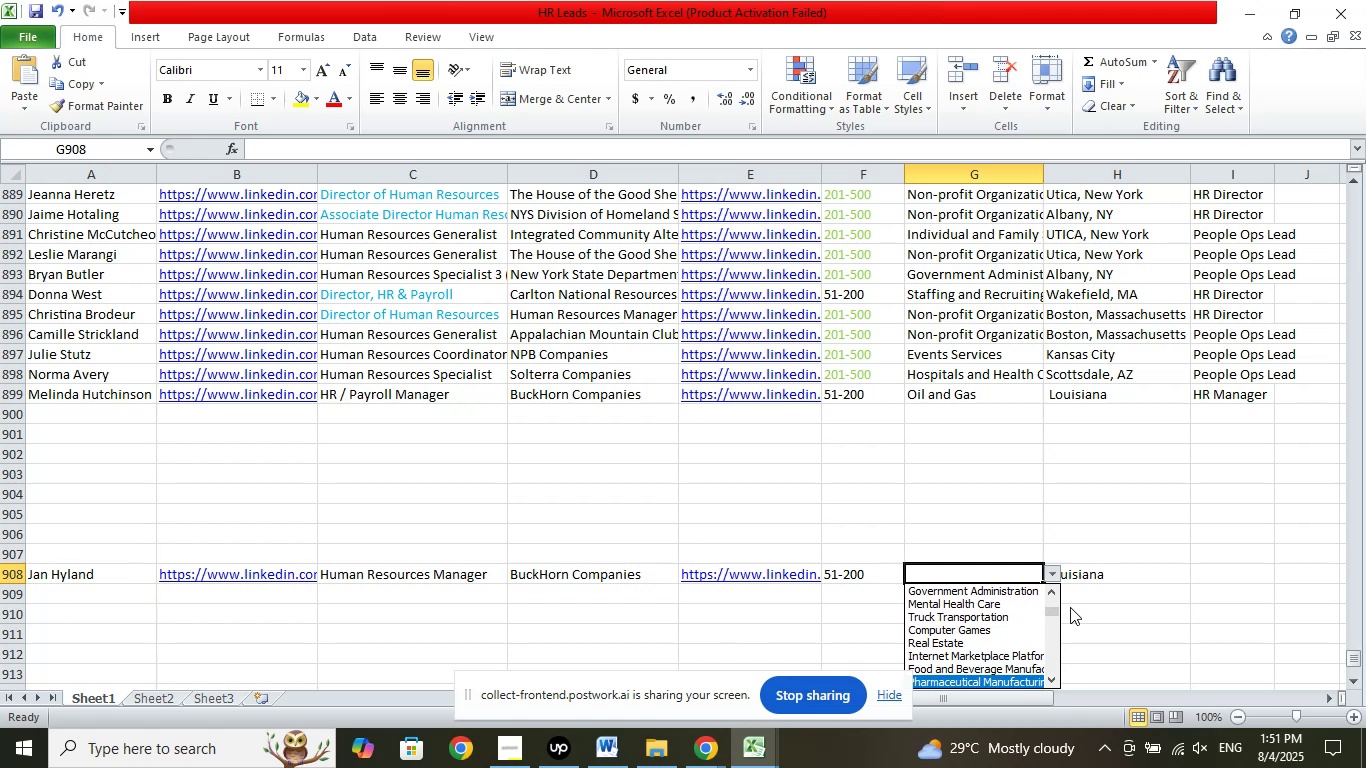 
key(ArrowDown)
 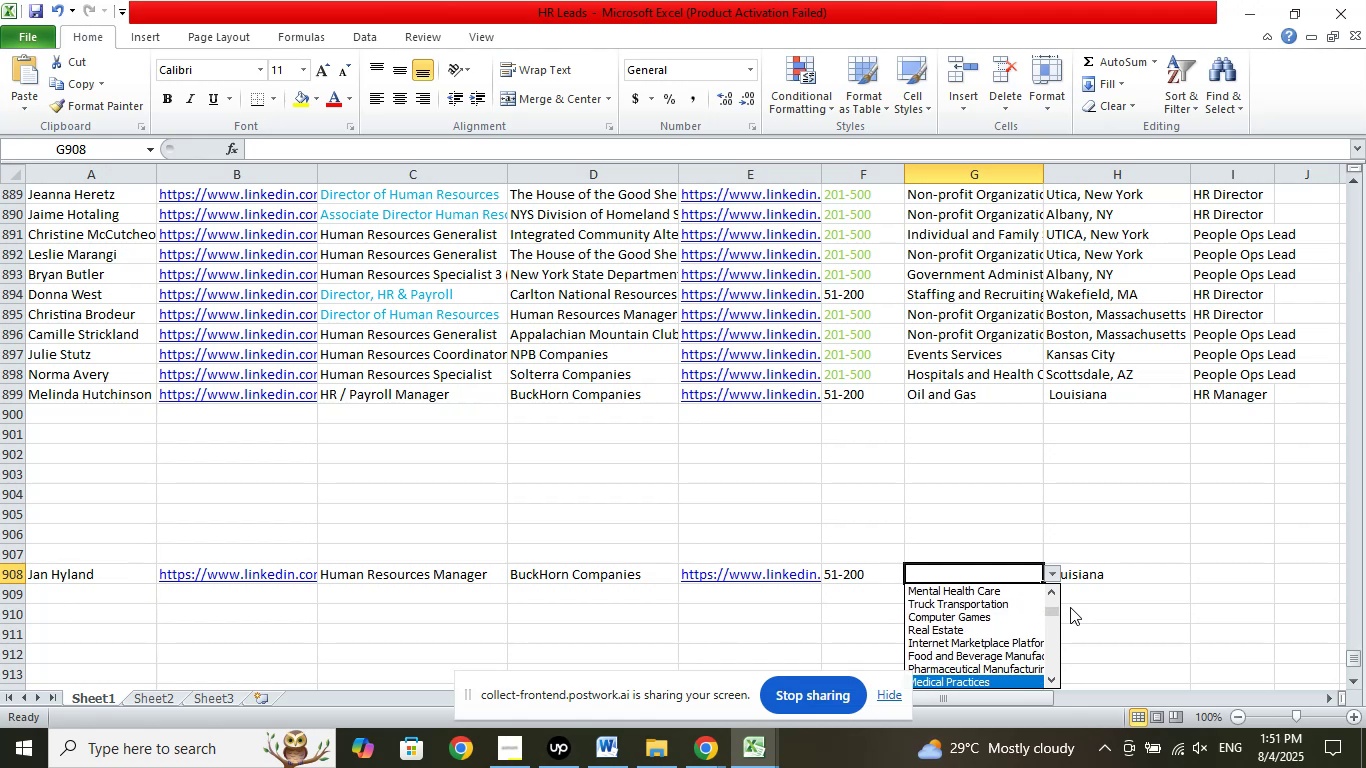 
key(ArrowDown)
 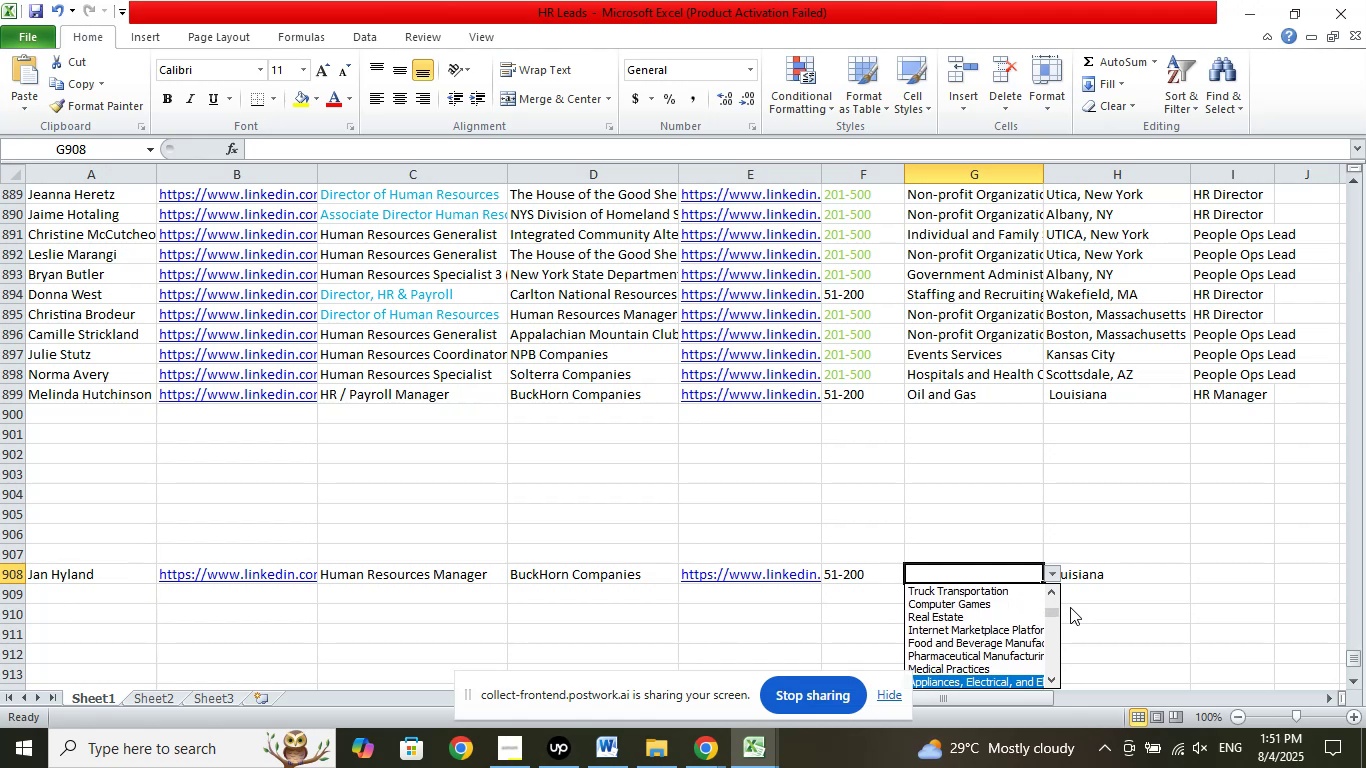 
key(ArrowDown)
 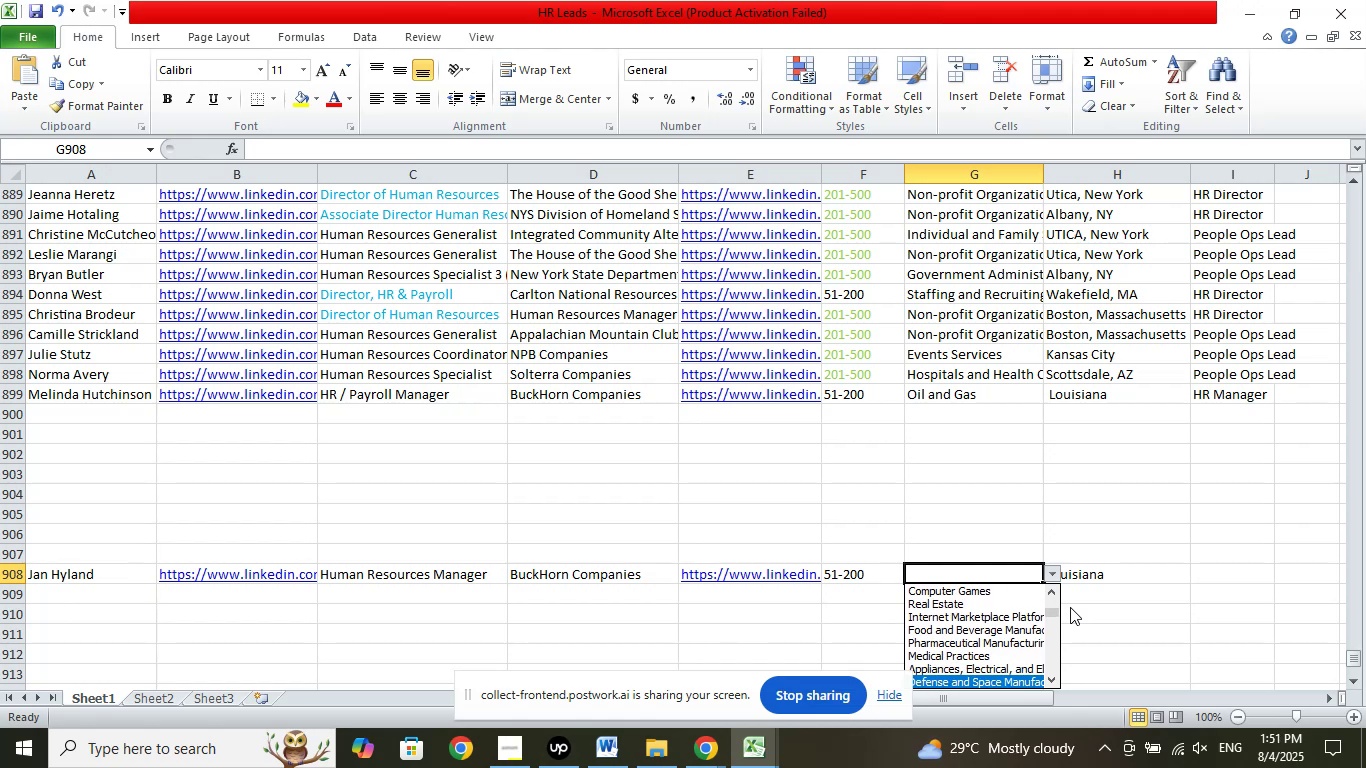 
key(ArrowDown)
 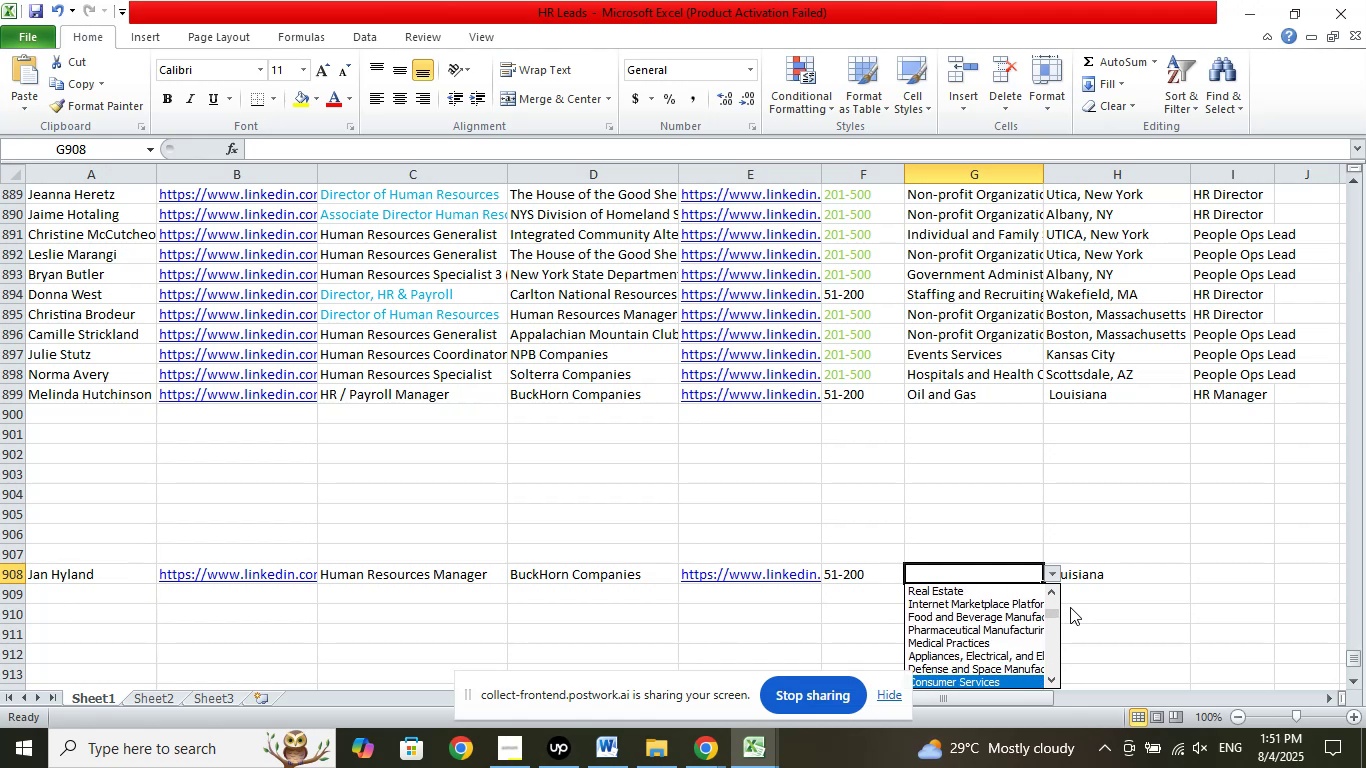 
key(ArrowDown)
 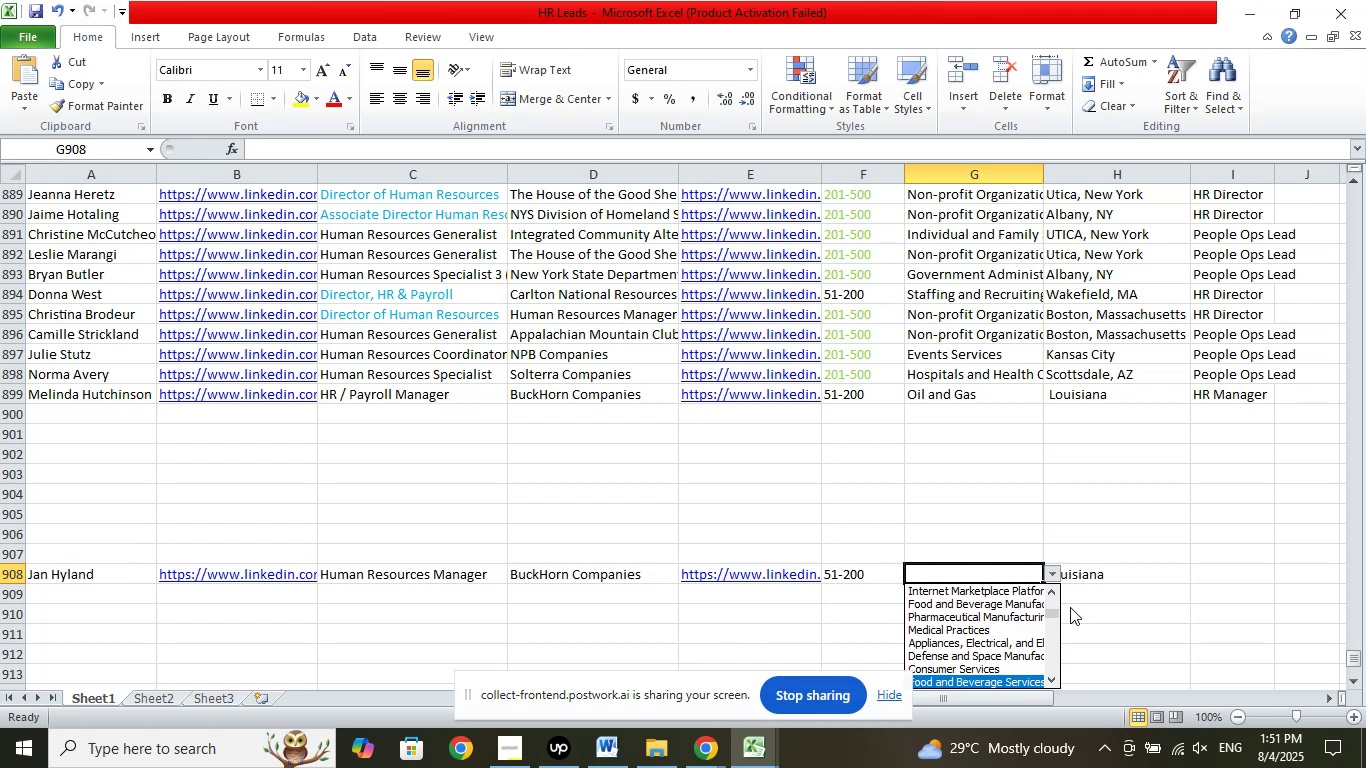 
key(ArrowDown)
 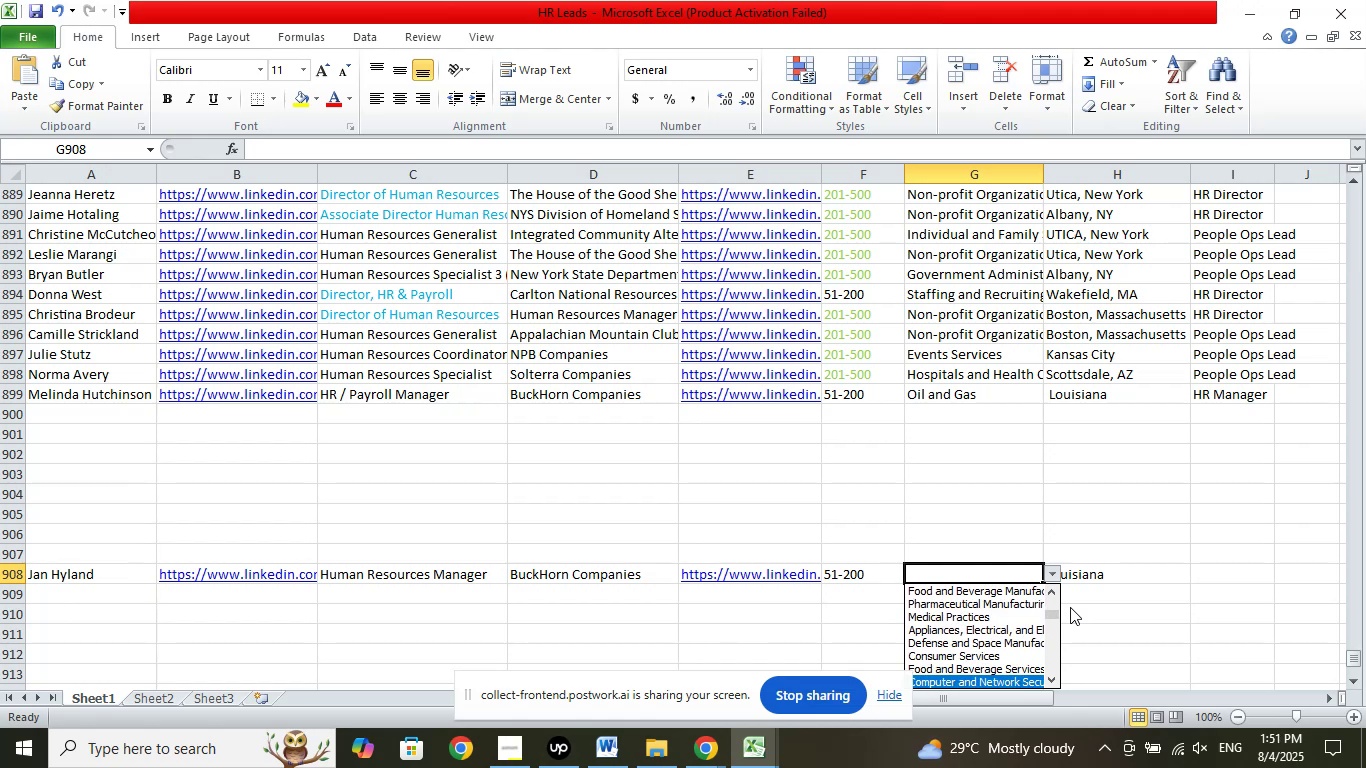 
key(ArrowDown)
 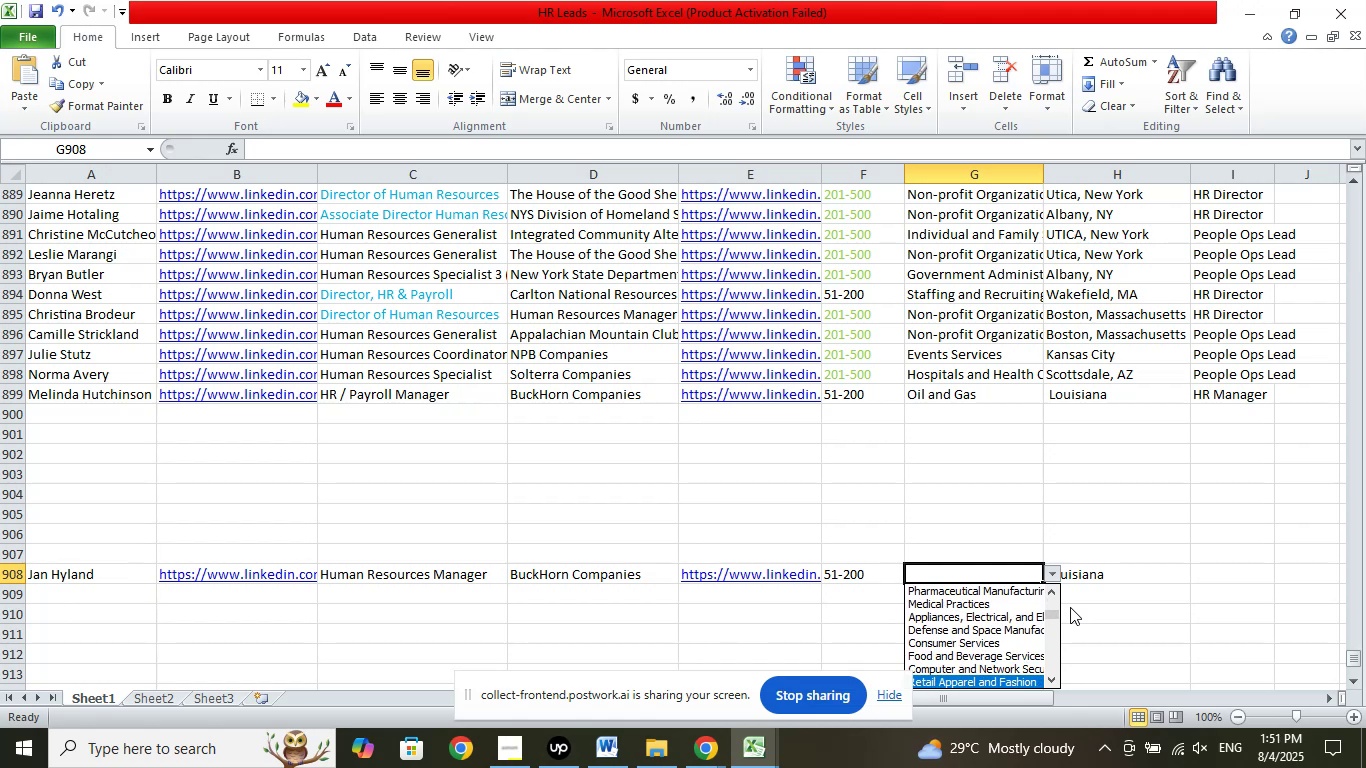 
key(ArrowDown)
 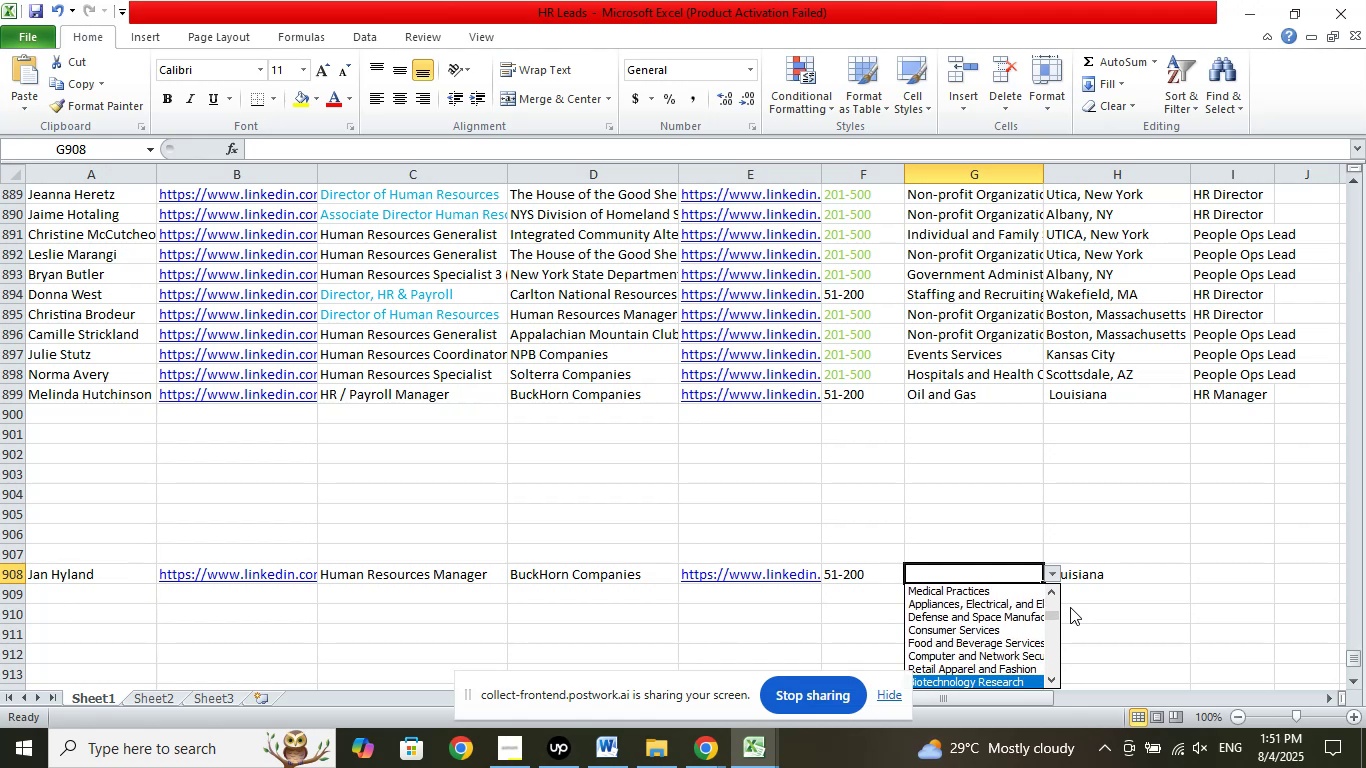 
key(ArrowDown)
 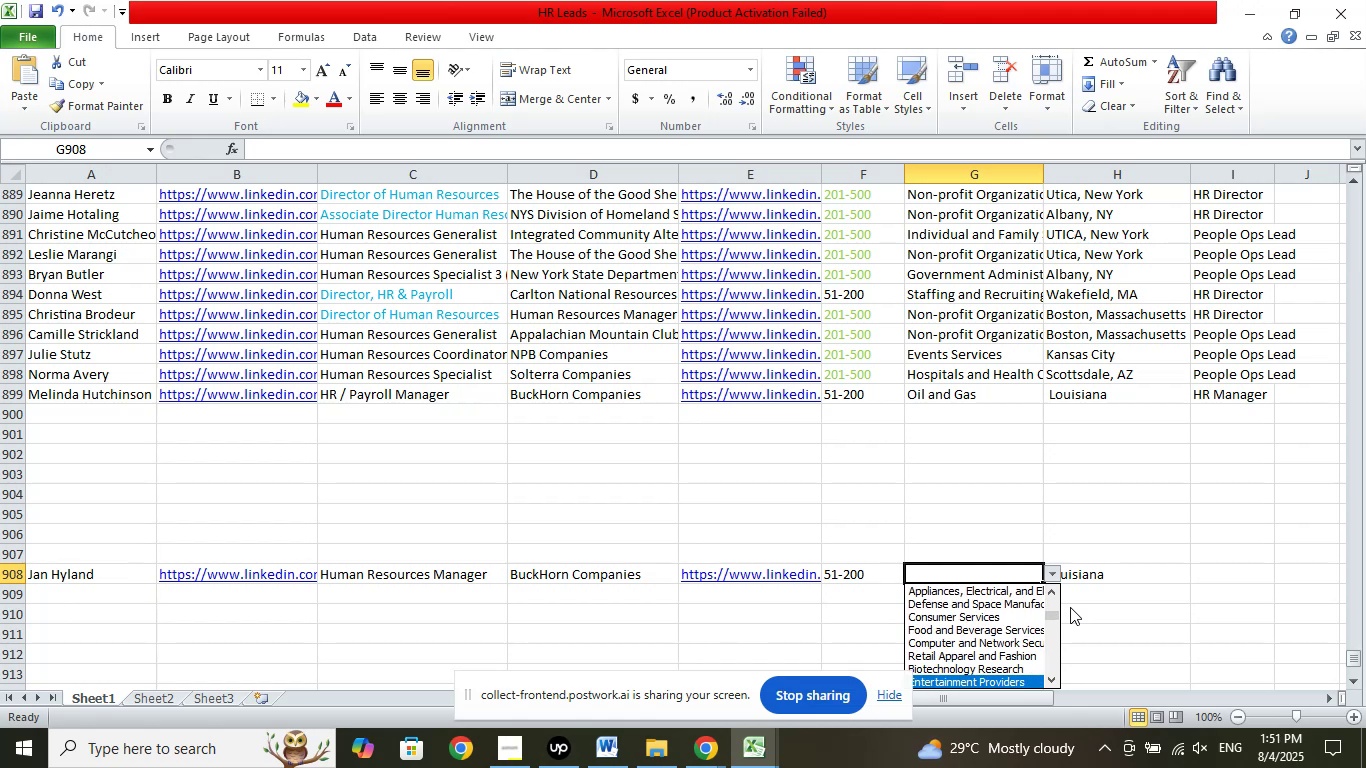 
key(ArrowDown)
 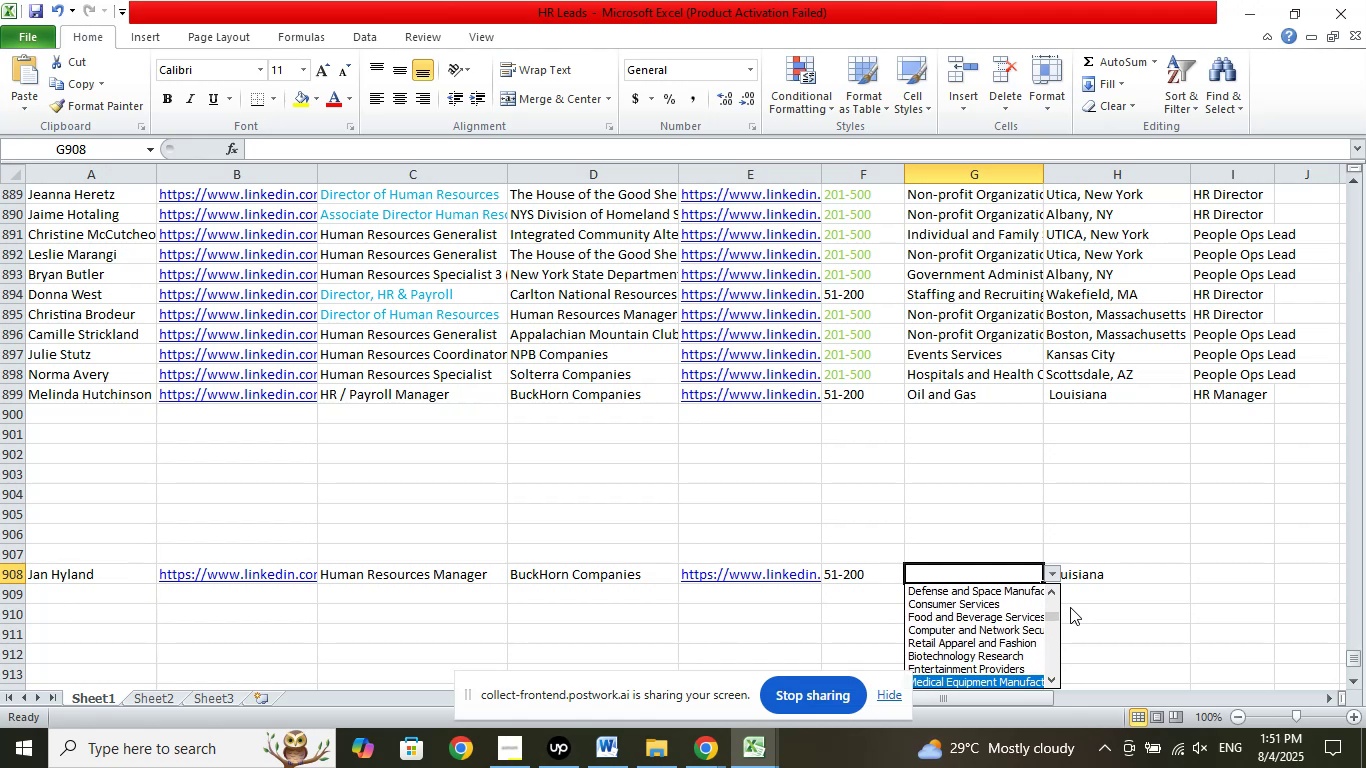 
key(ArrowDown)
 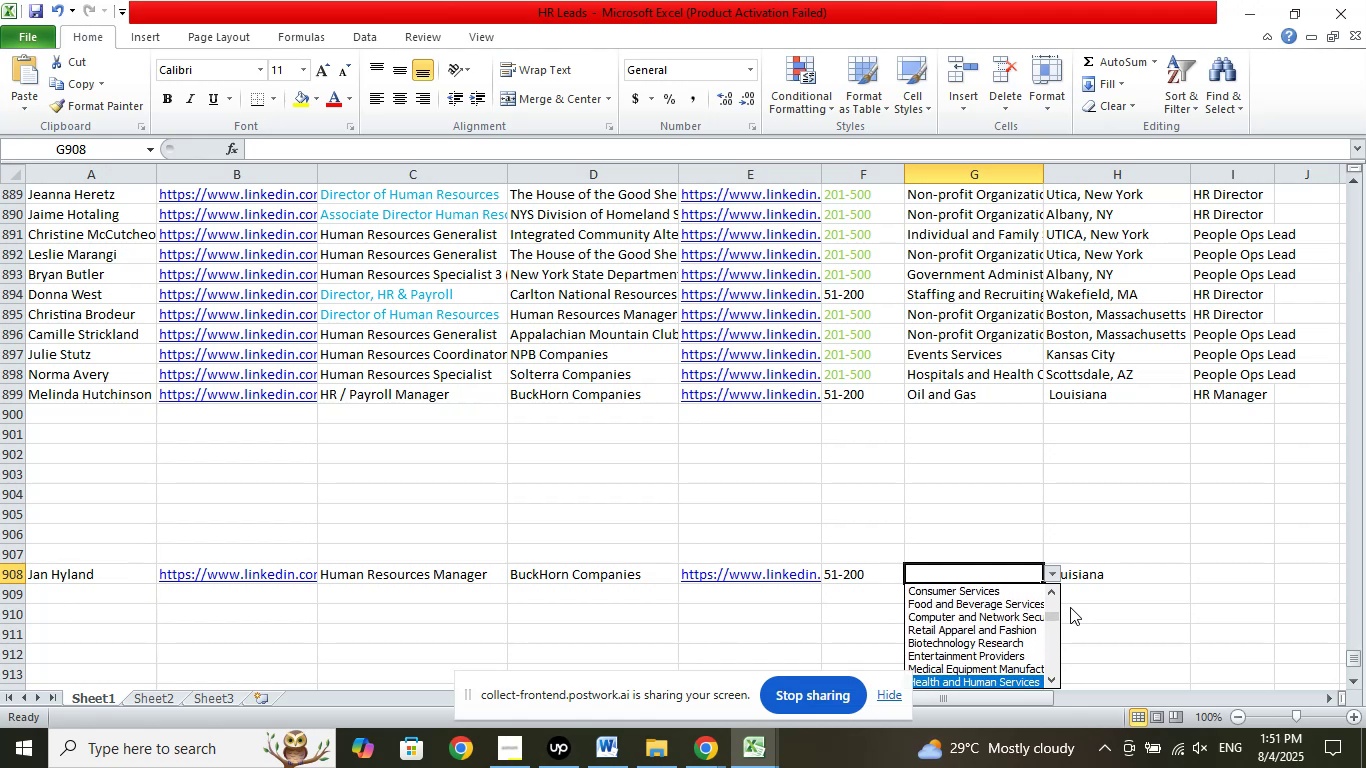 
key(ArrowDown)
 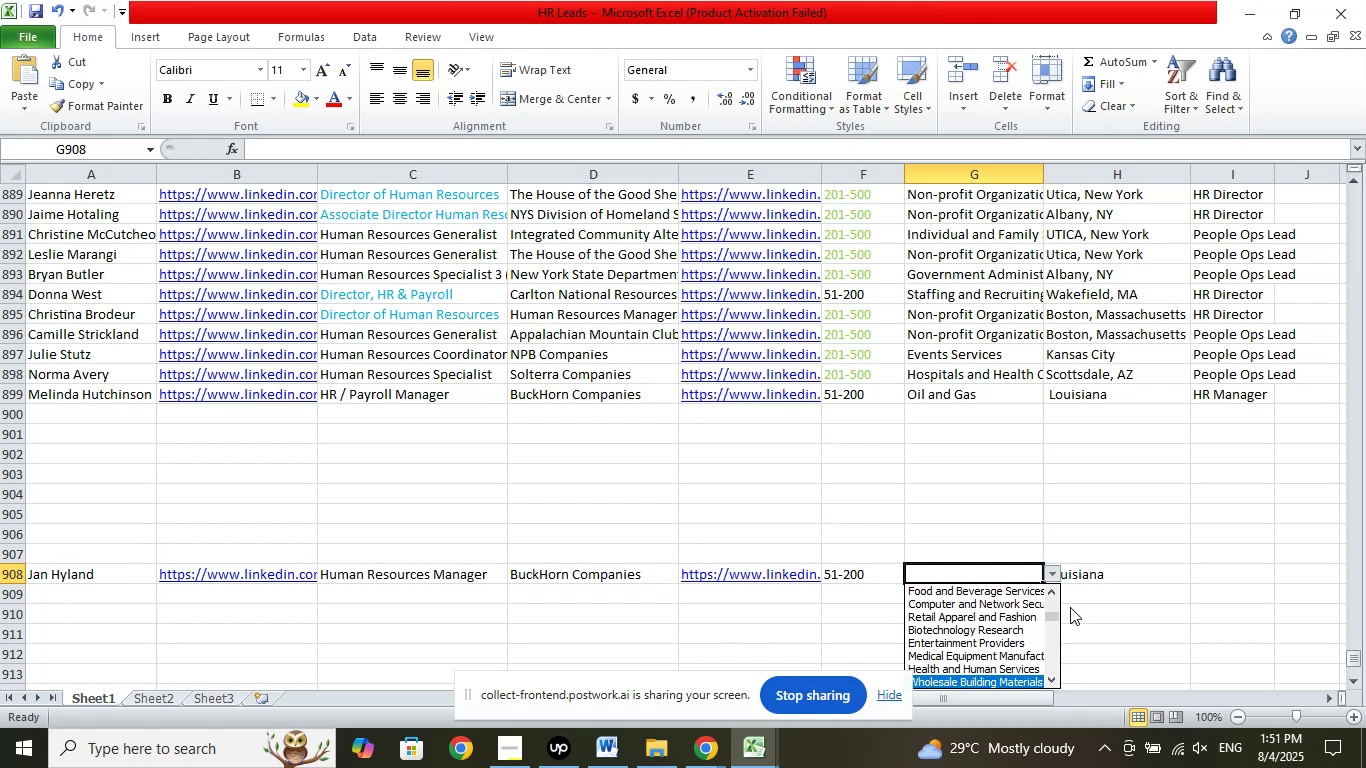 
key(ArrowDown)
 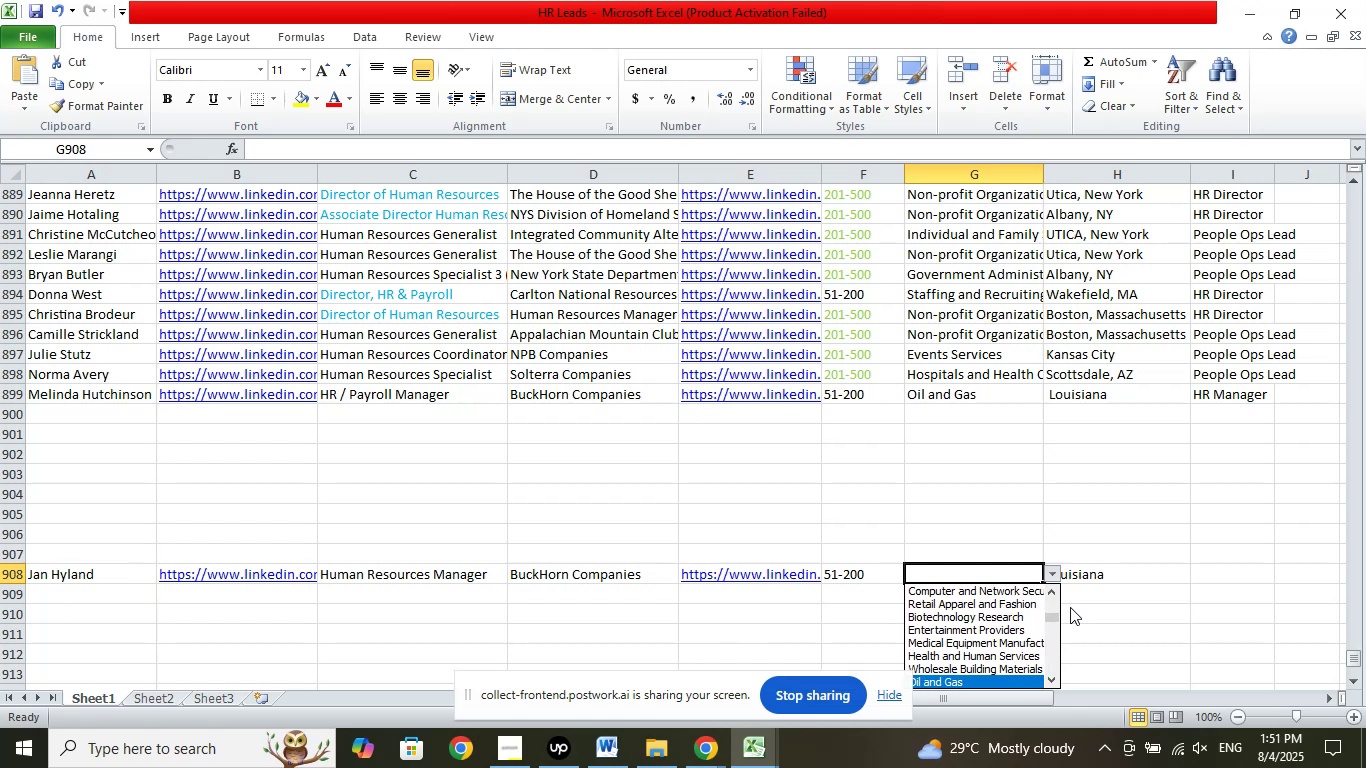 
key(ArrowDown)
 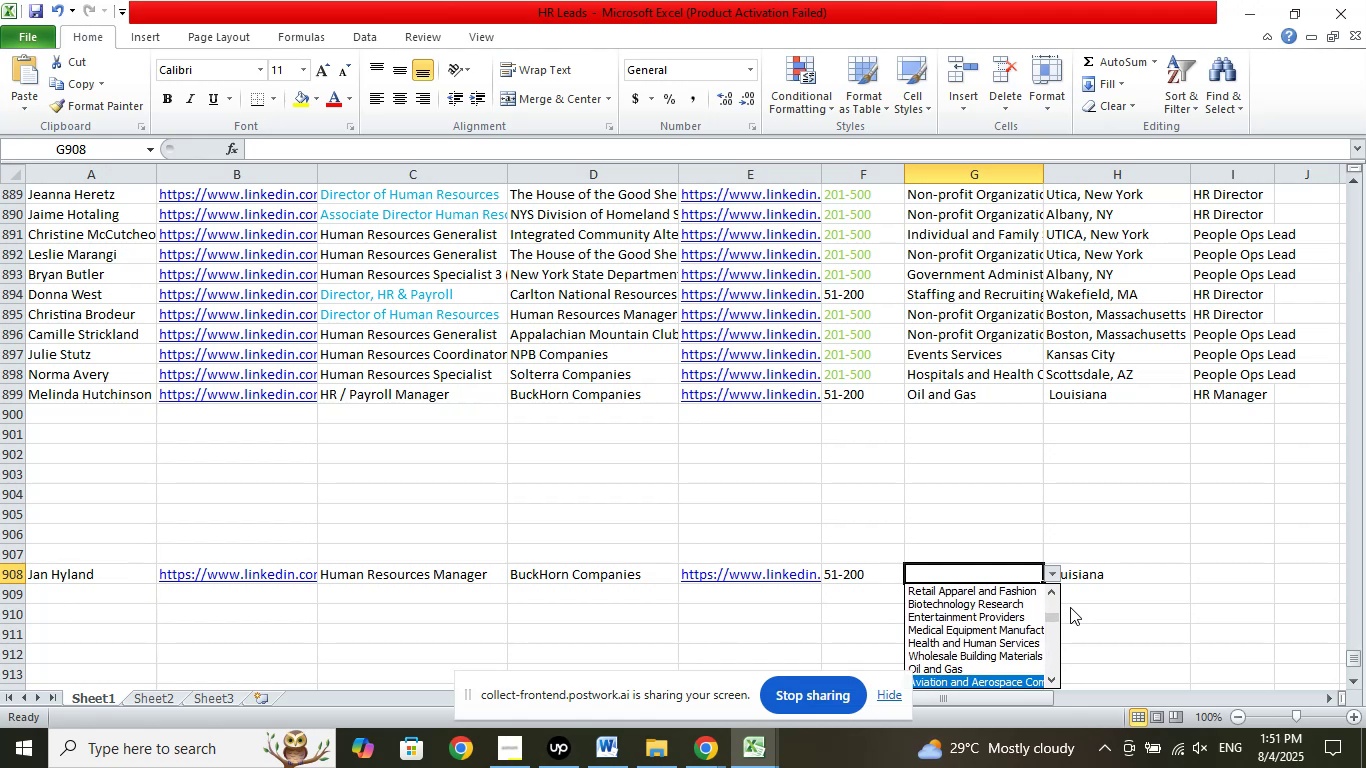 
key(ArrowUp)
 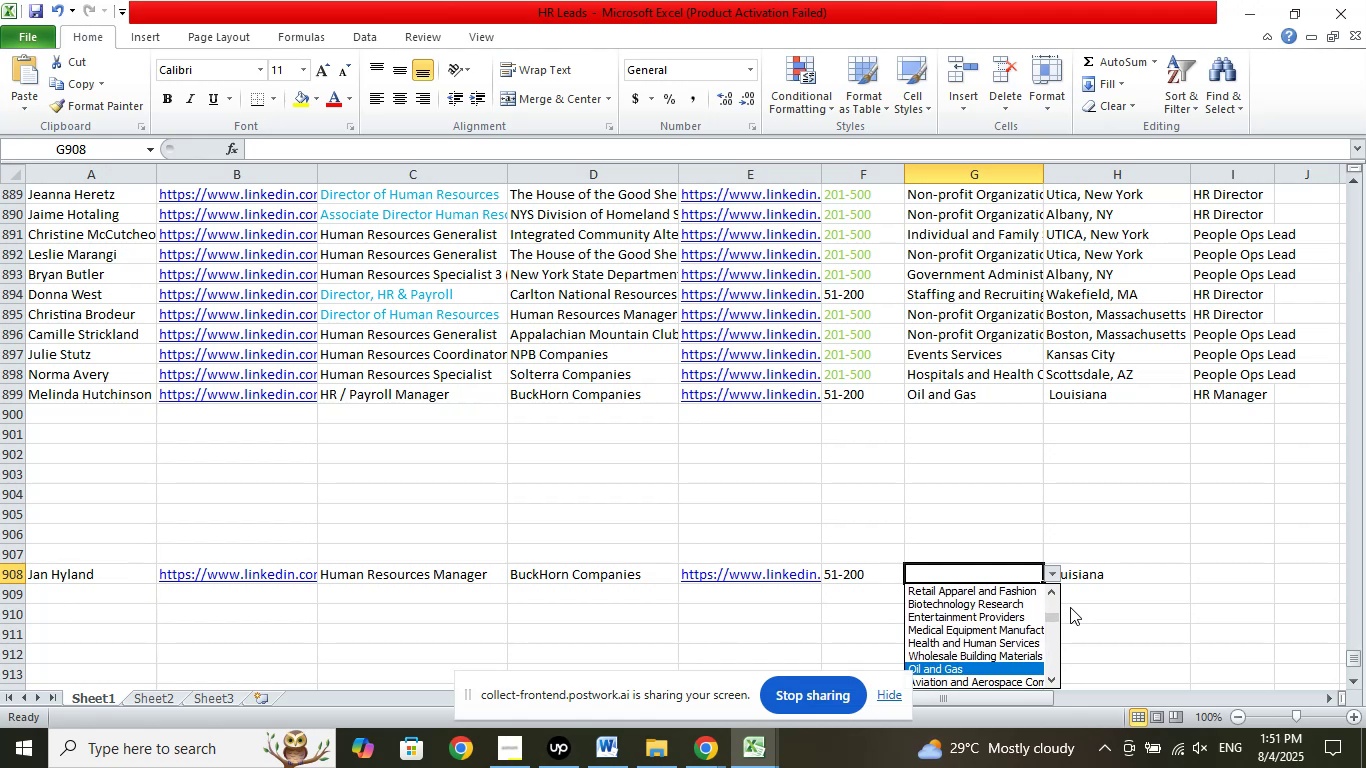 
key(Enter)
 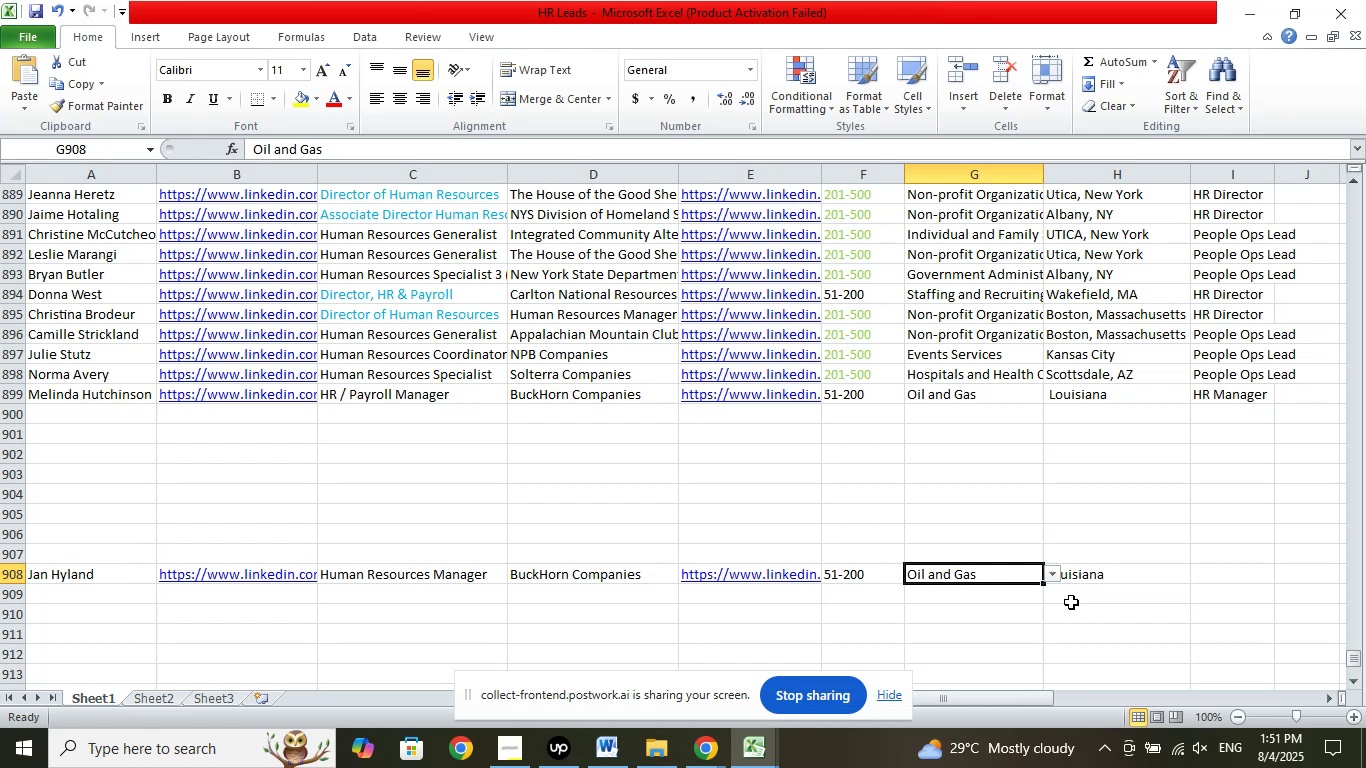 
left_click([1217, 578])
 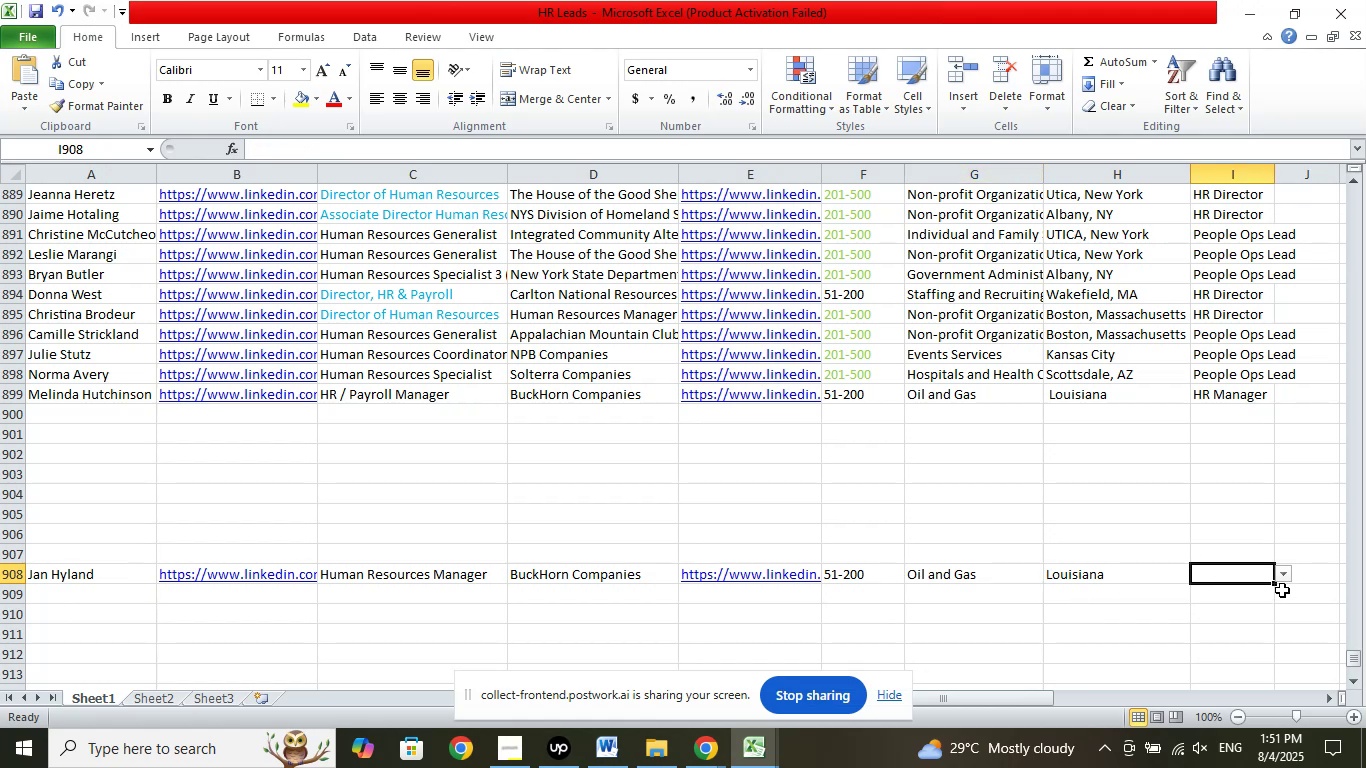 
left_click([1284, 576])
 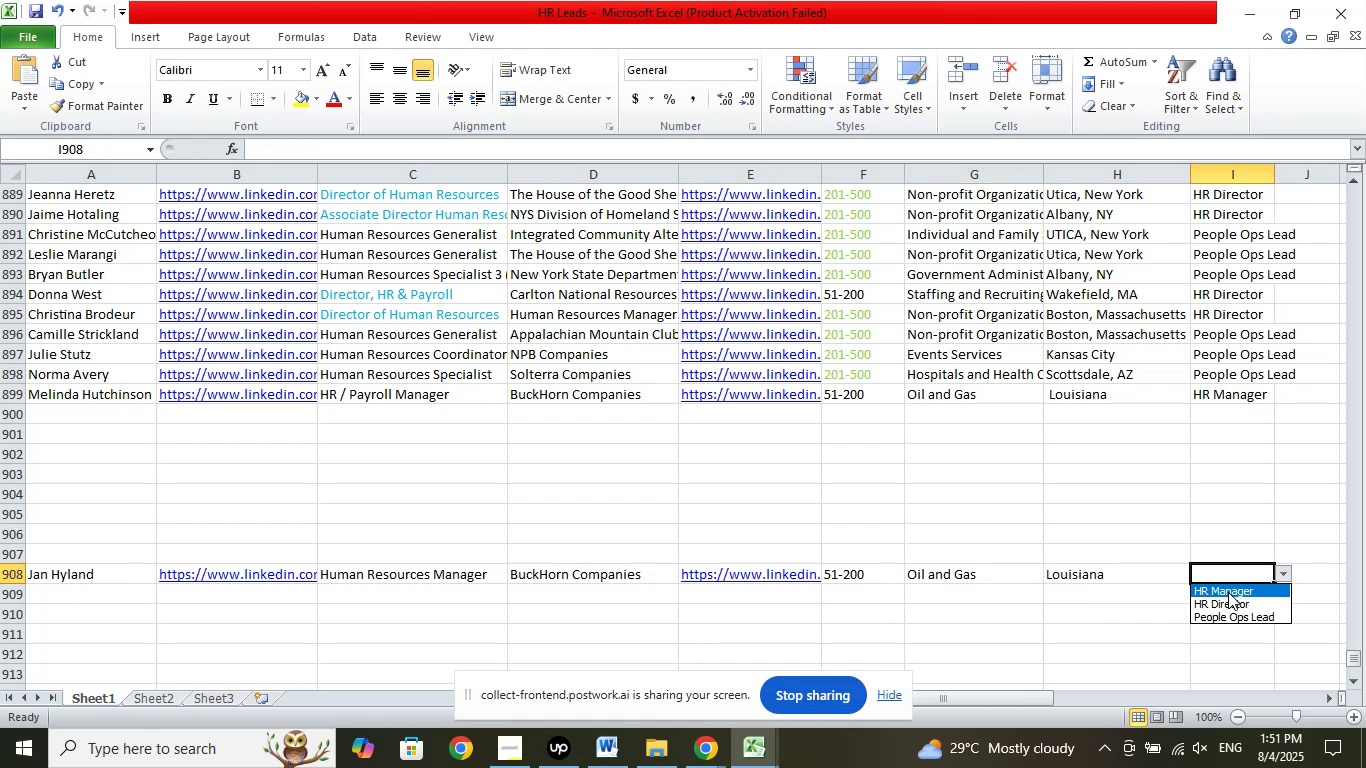 
left_click([1228, 592])
 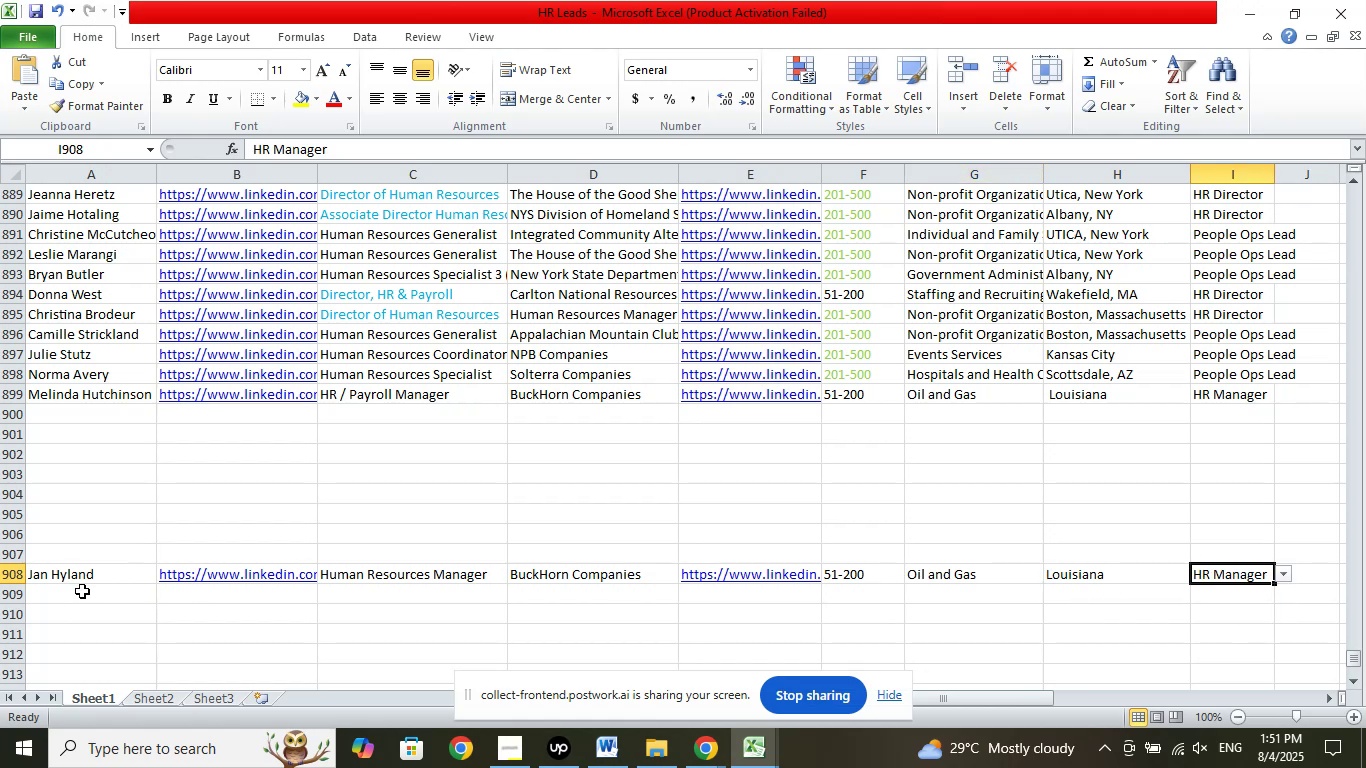 
left_click([82, 591])
 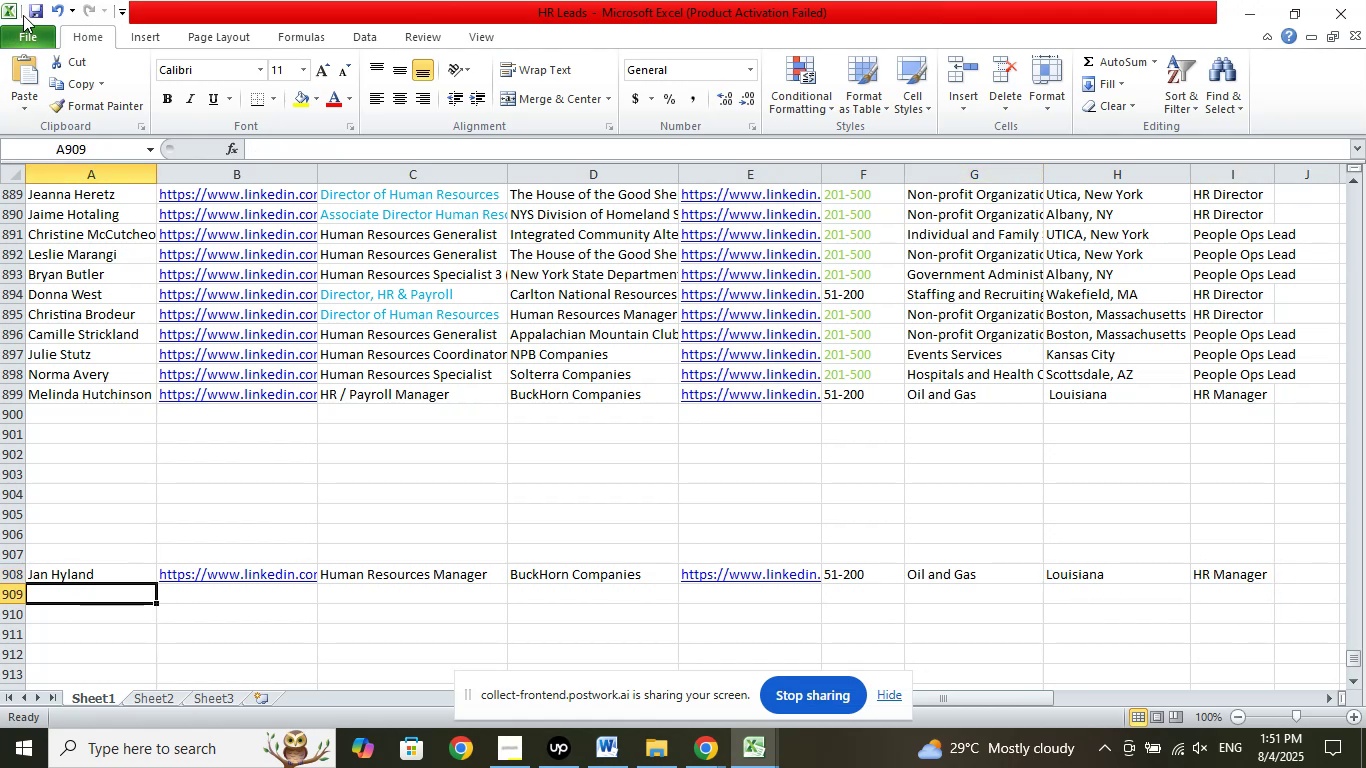 
left_click([32, 10])
 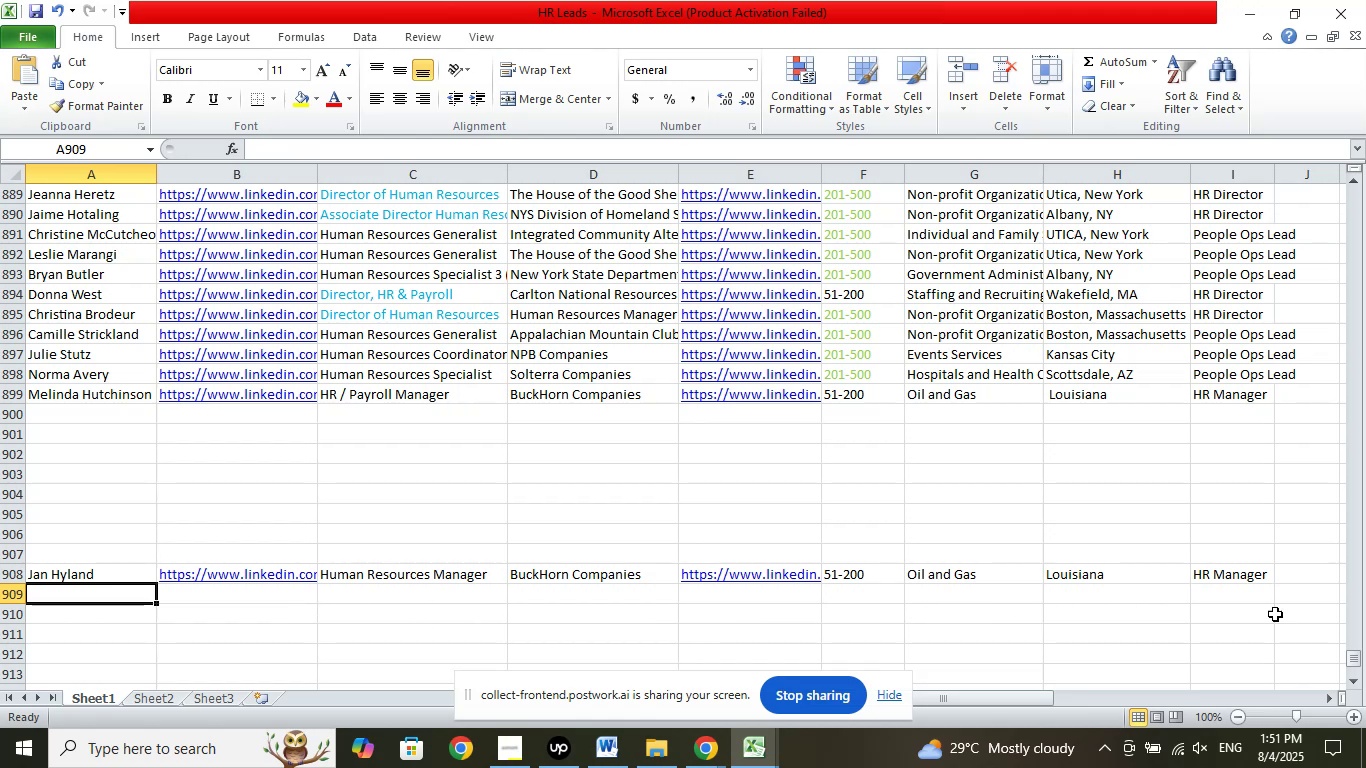 
wait(7.3)
 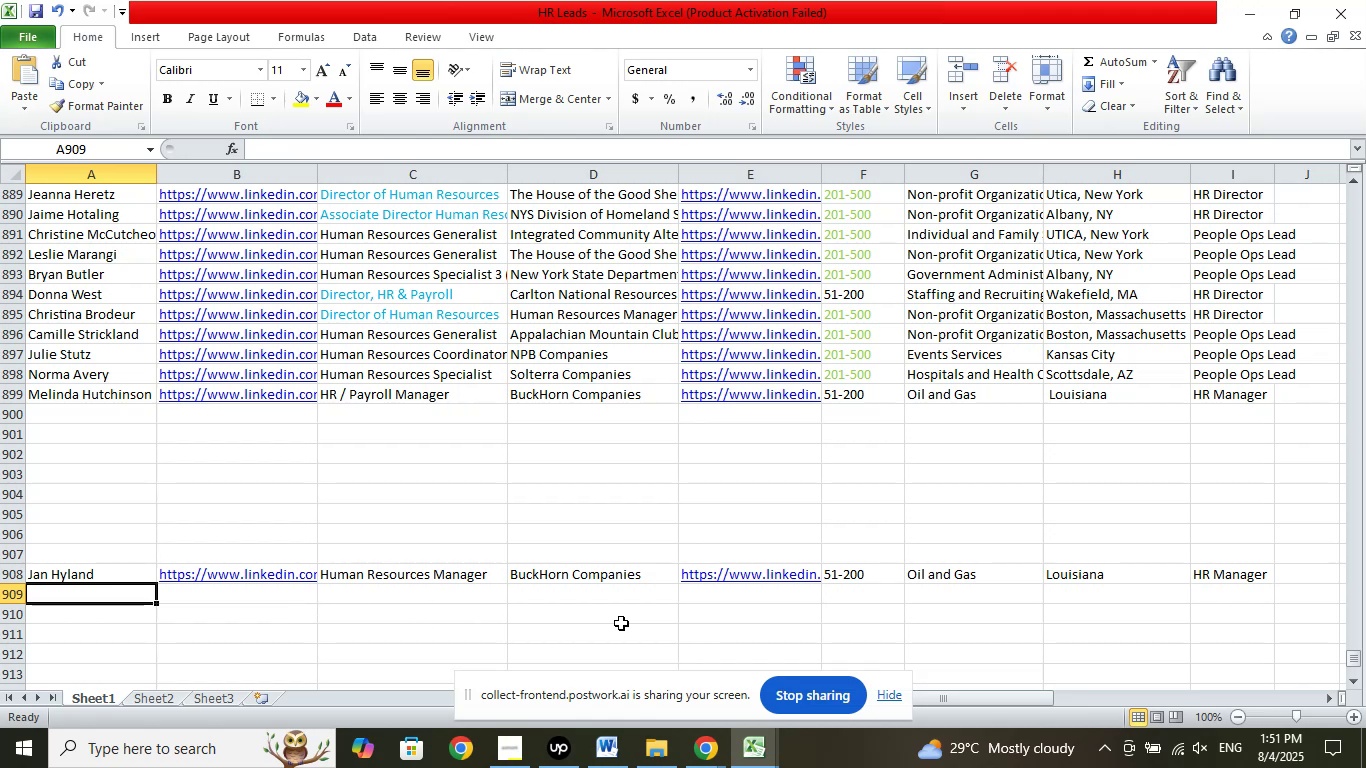 
double_click([659, 690])
 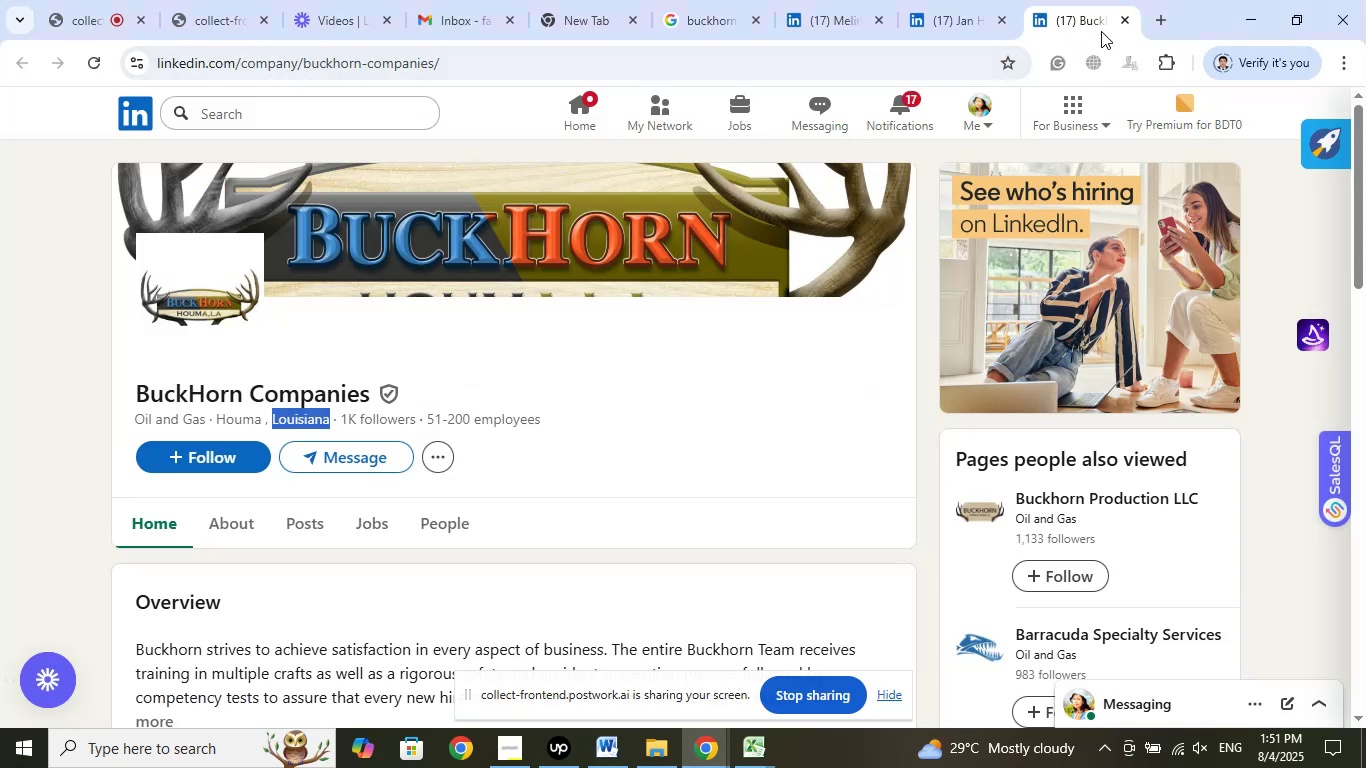 
left_click([1125, 25])
 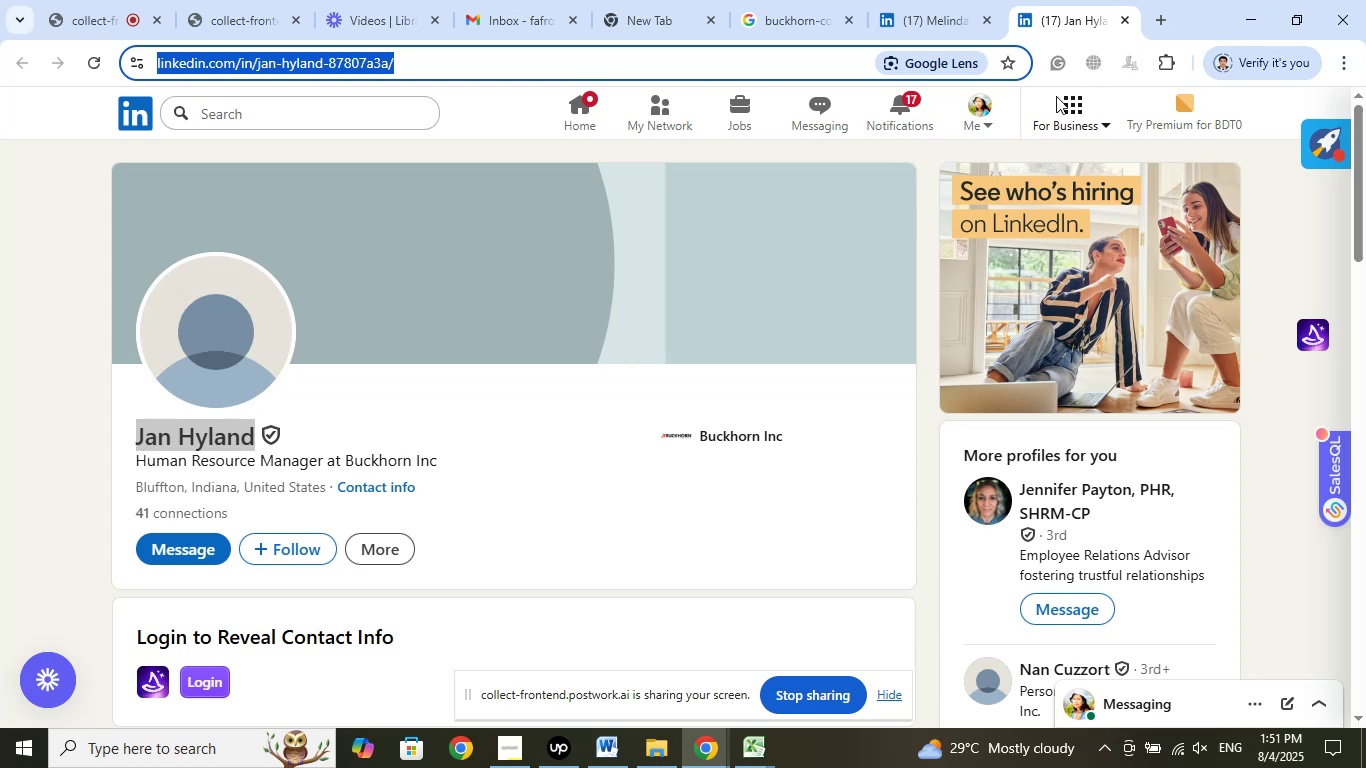 
mouse_move([1118, 50])
 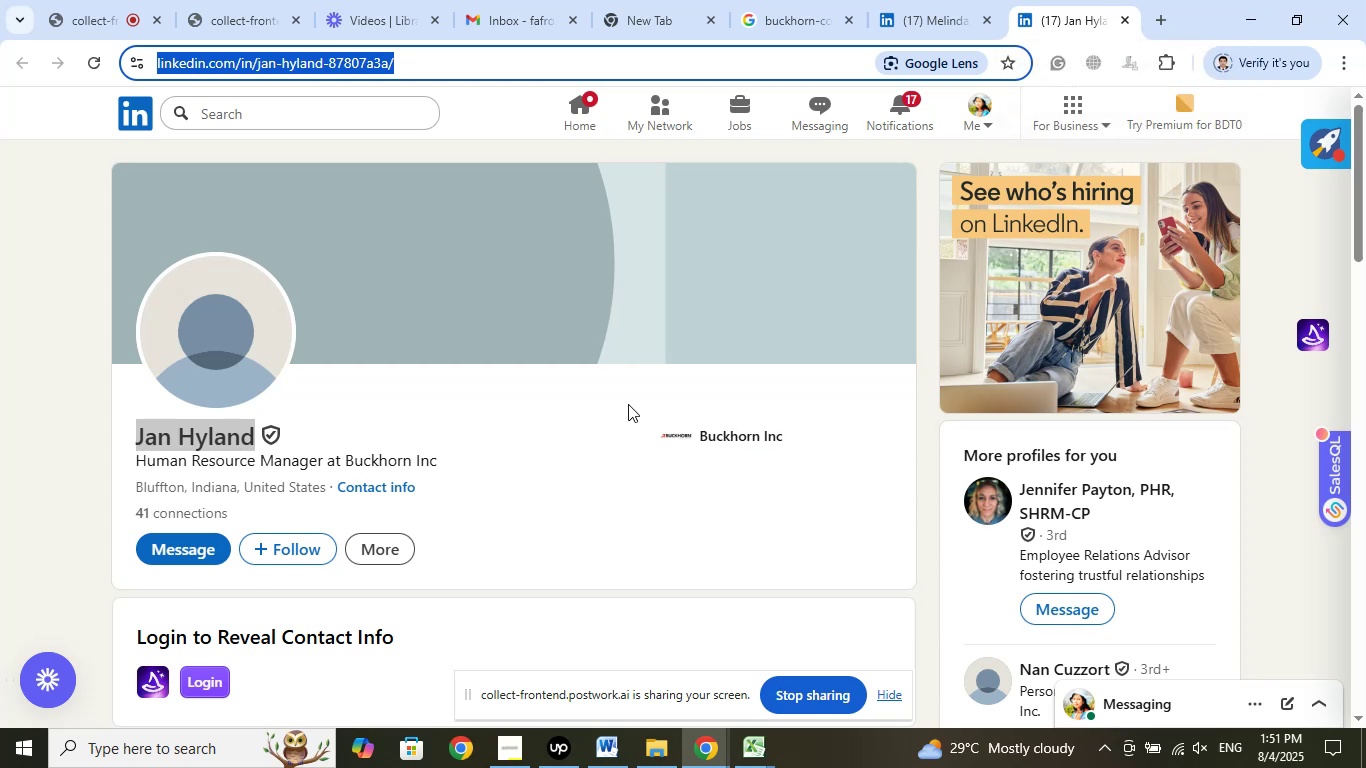 
left_click([628, 404])
 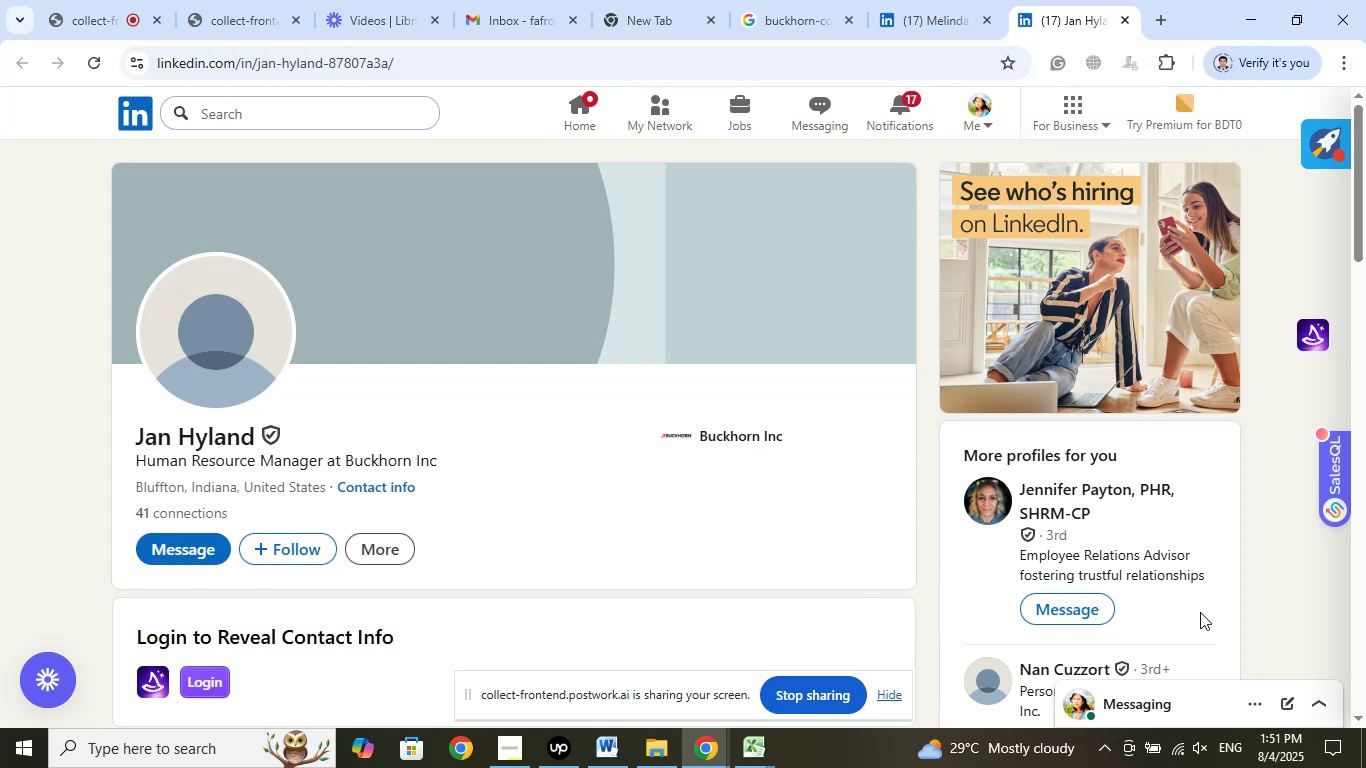 
scroll: coordinate [1181, 569], scroll_direction: down, amount: 3.0
 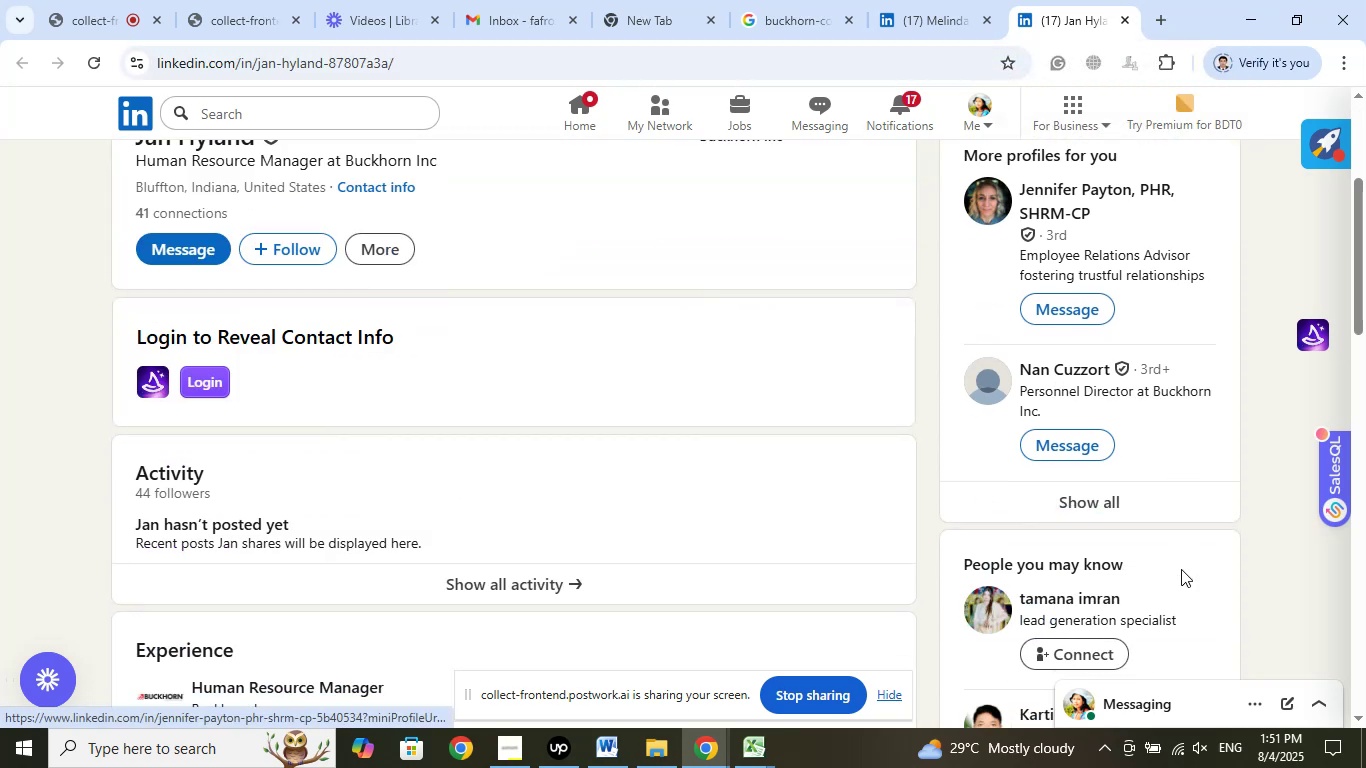 
scroll: coordinate [1181, 569], scroll_direction: up, amount: 1.0
 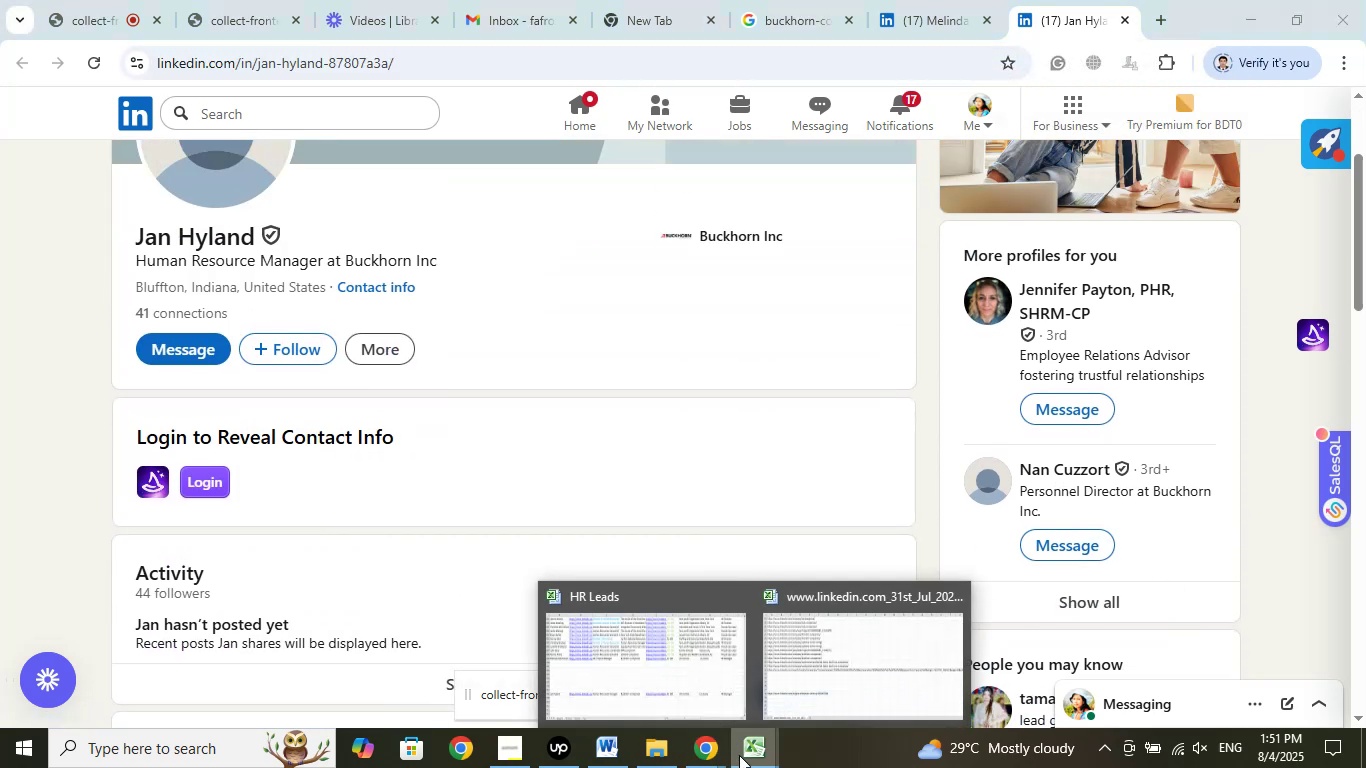 
left_click([678, 685])
 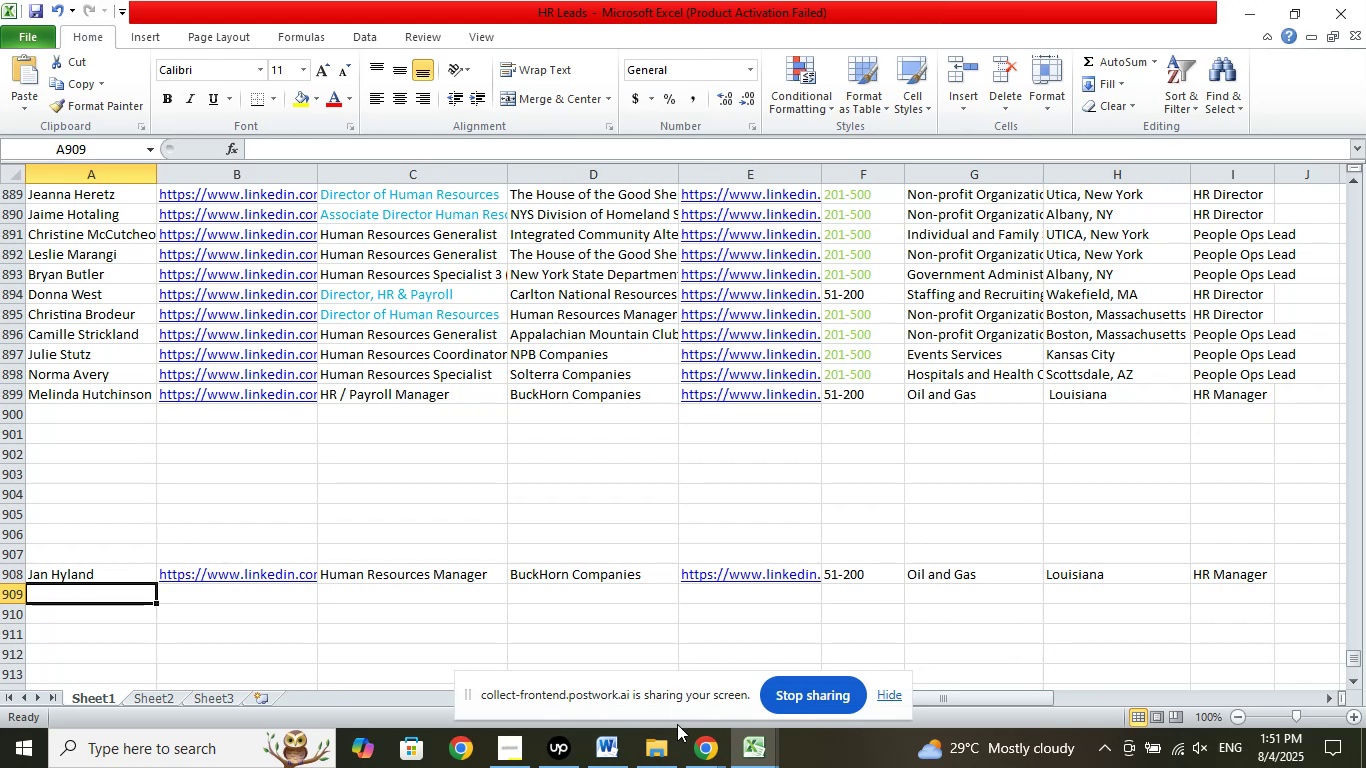 
left_click([706, 743])
 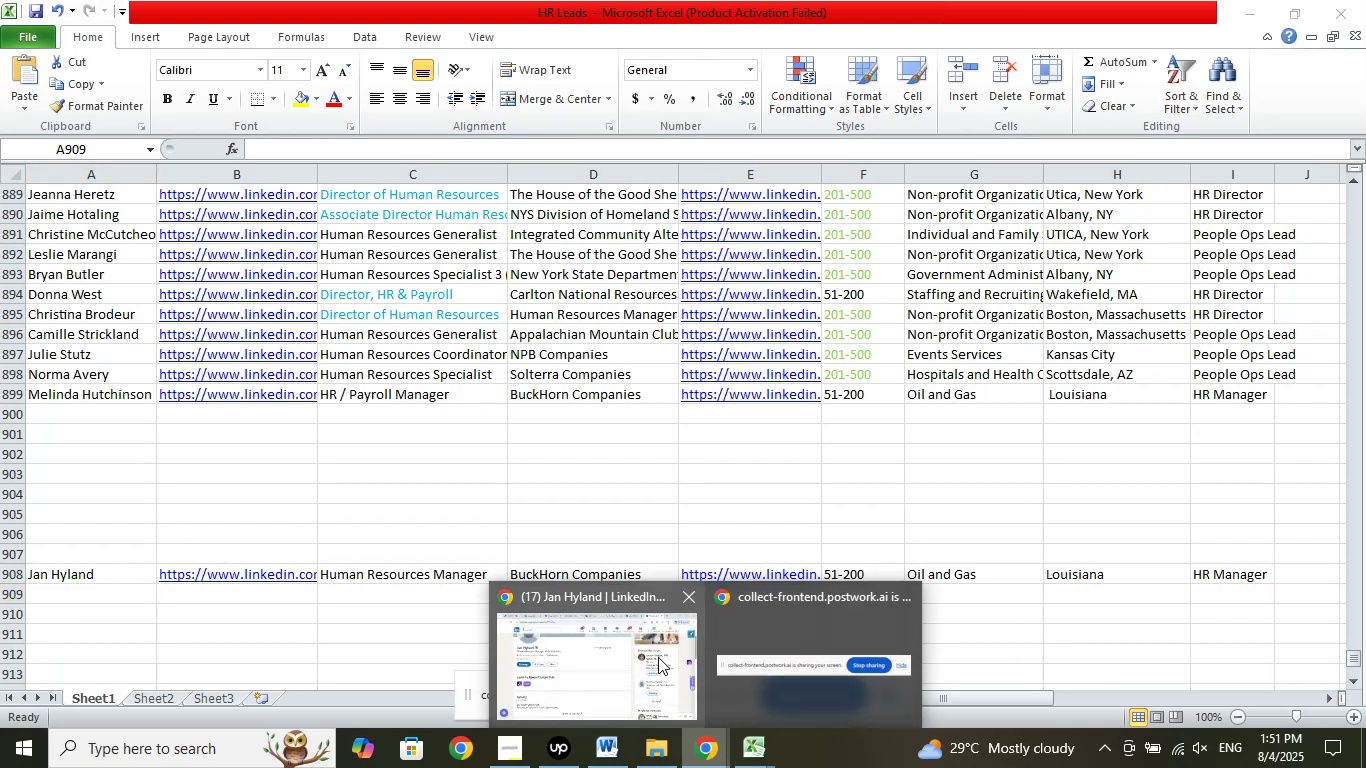 
left_click([658, 656])
 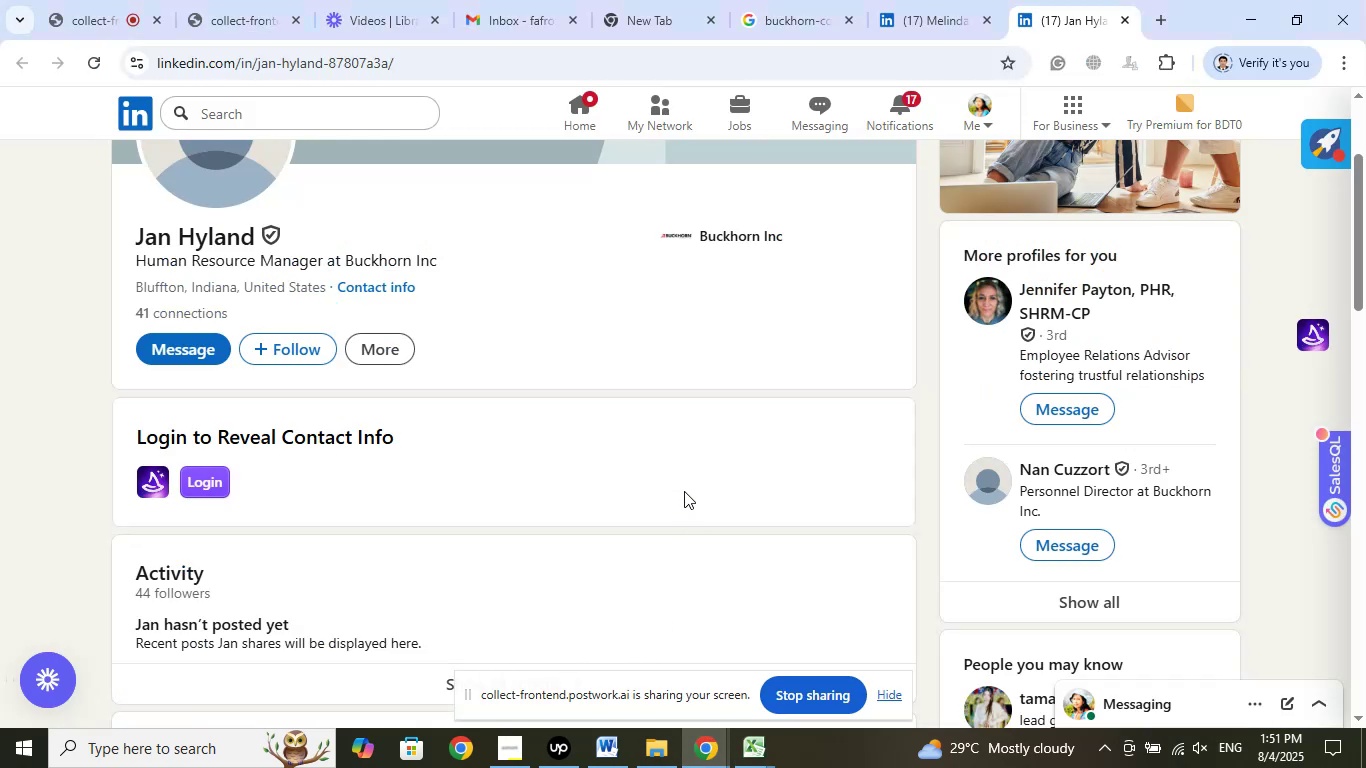 
scroll: coordinate [742, 516], scroll_direction: up, amount: 28.0
 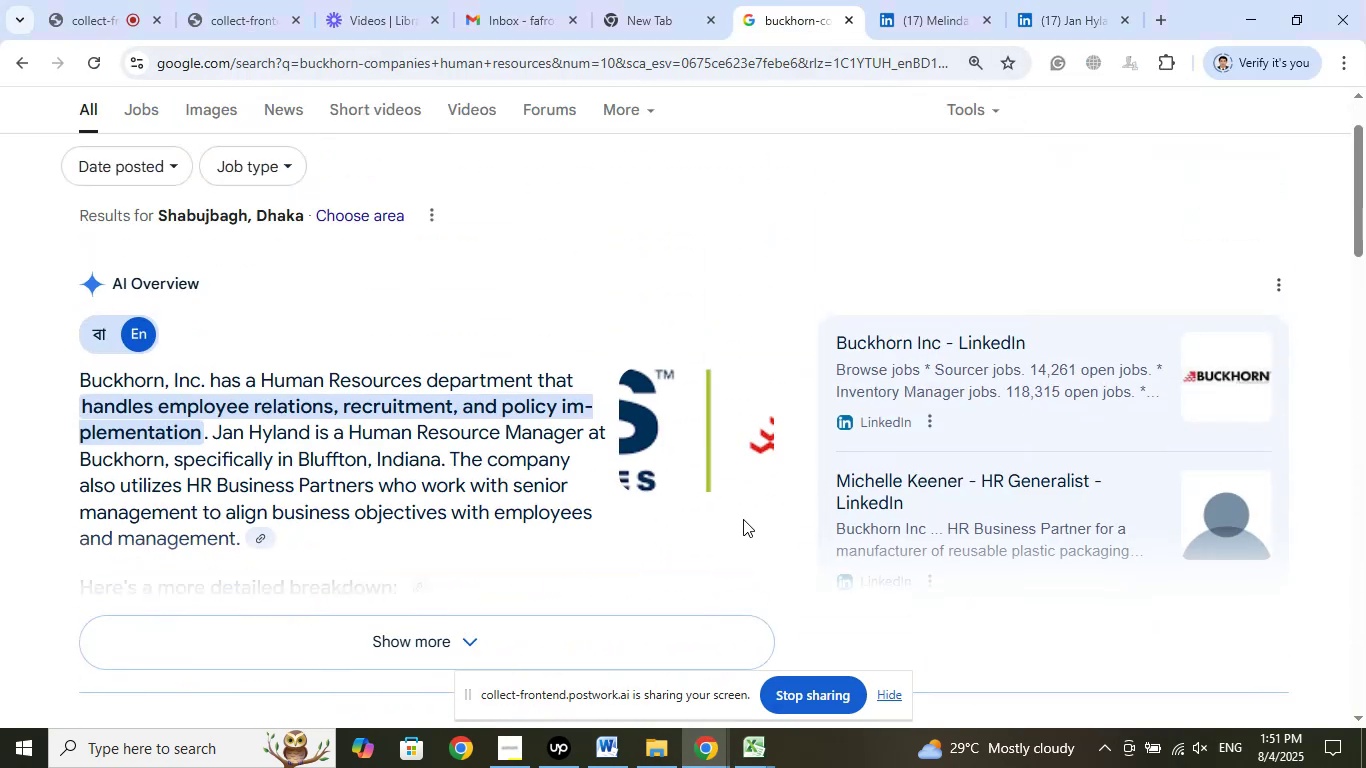 
scroll: coordinate [743, 521], scroll_direction: down, amount: 12.0
 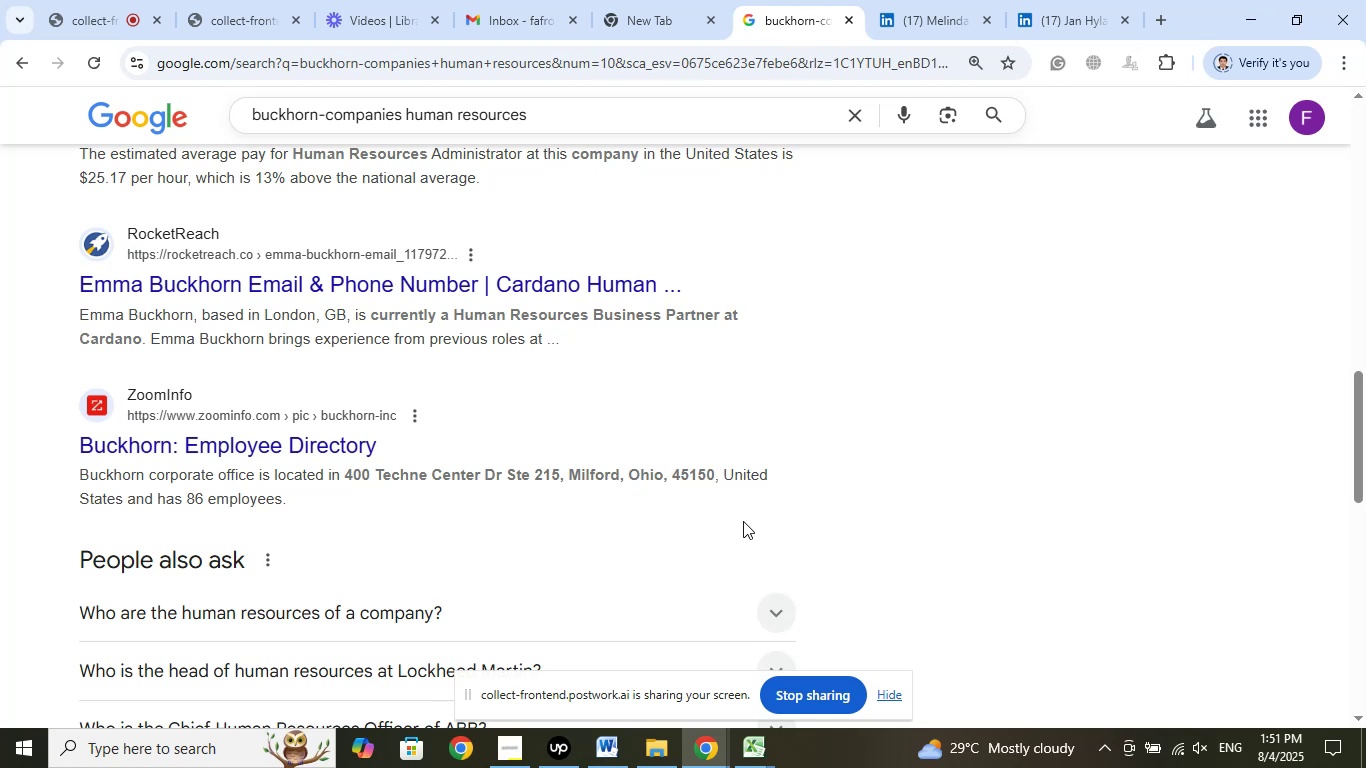 
scroll: coordinate [713, 526], scroll_direction: down, amount: 7.0
 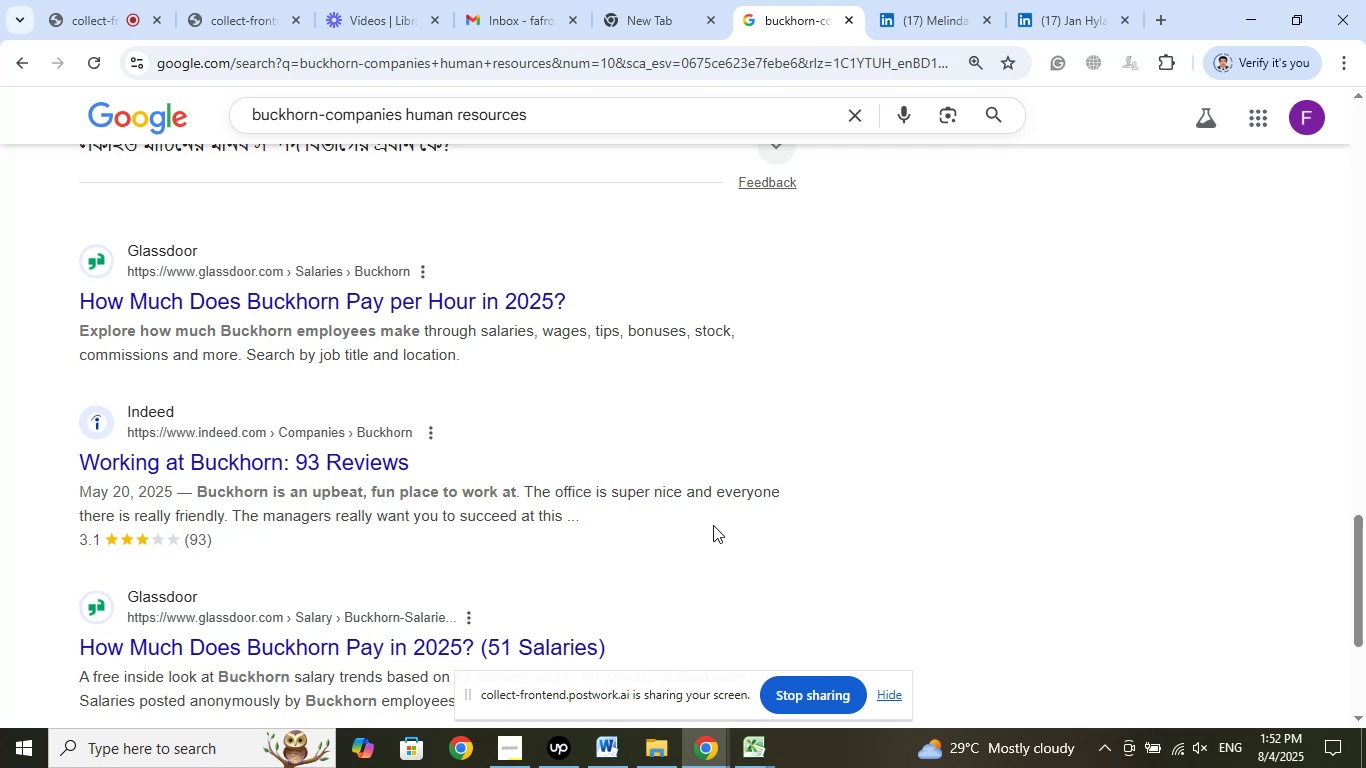 
wait(21.99)
 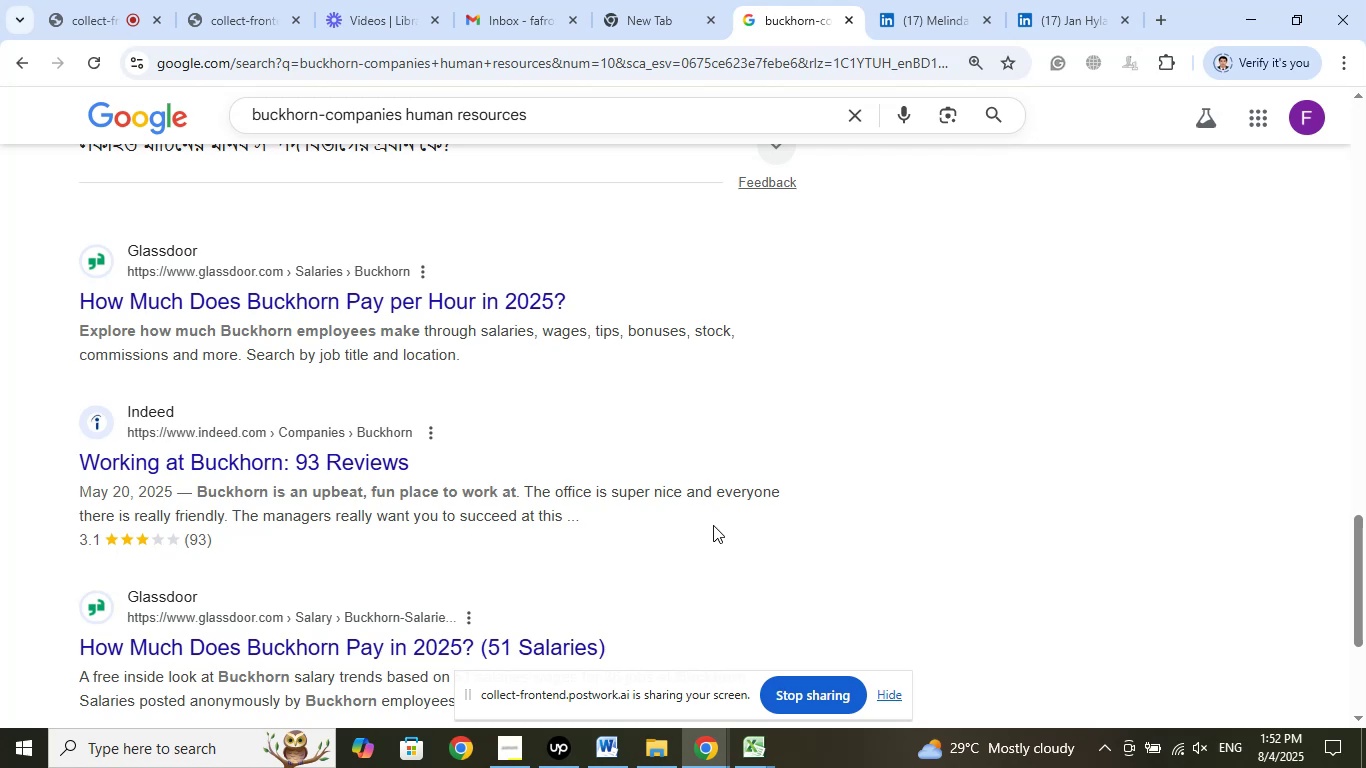 
scroll: coordinate [713, 525], scroll_direction: down, amount: 8.0
 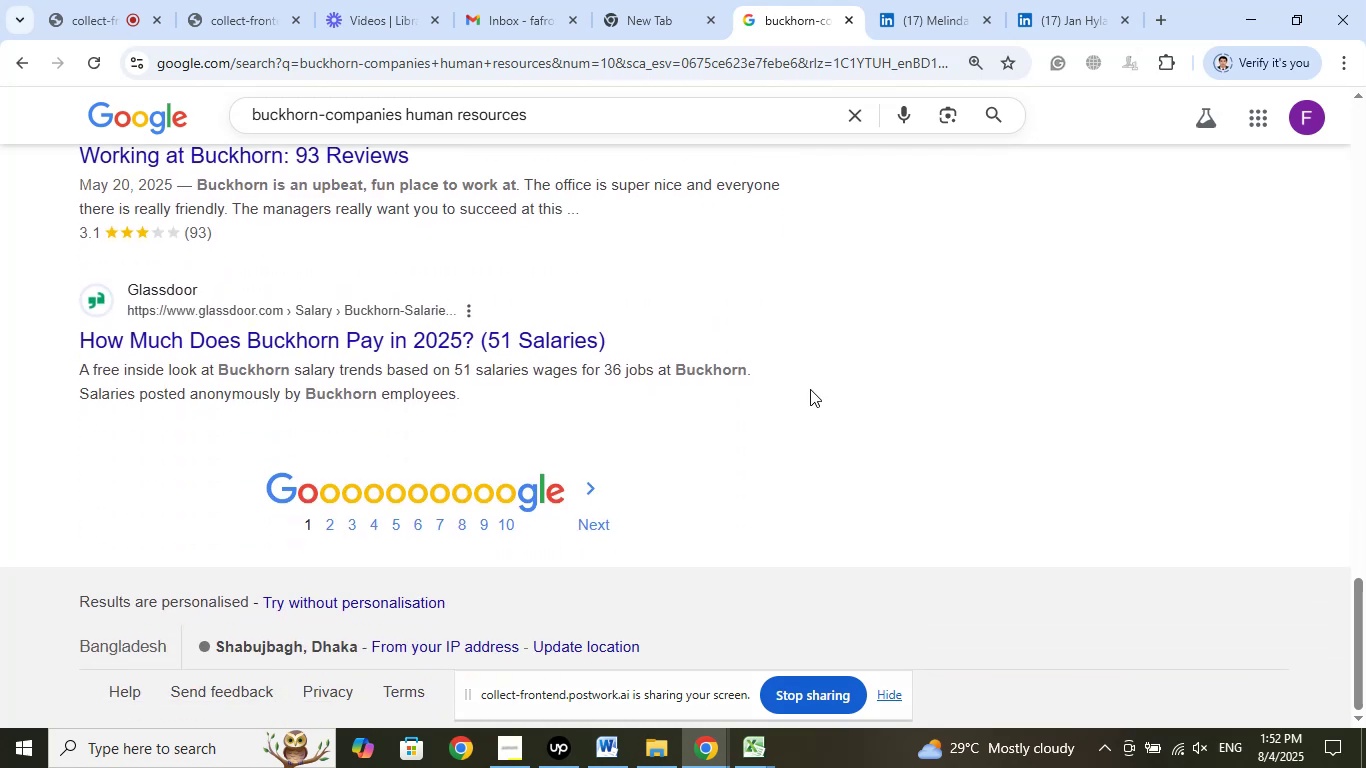 
scroll: coordinate [857, 366], scroll_direction: up, amount: 17.0
 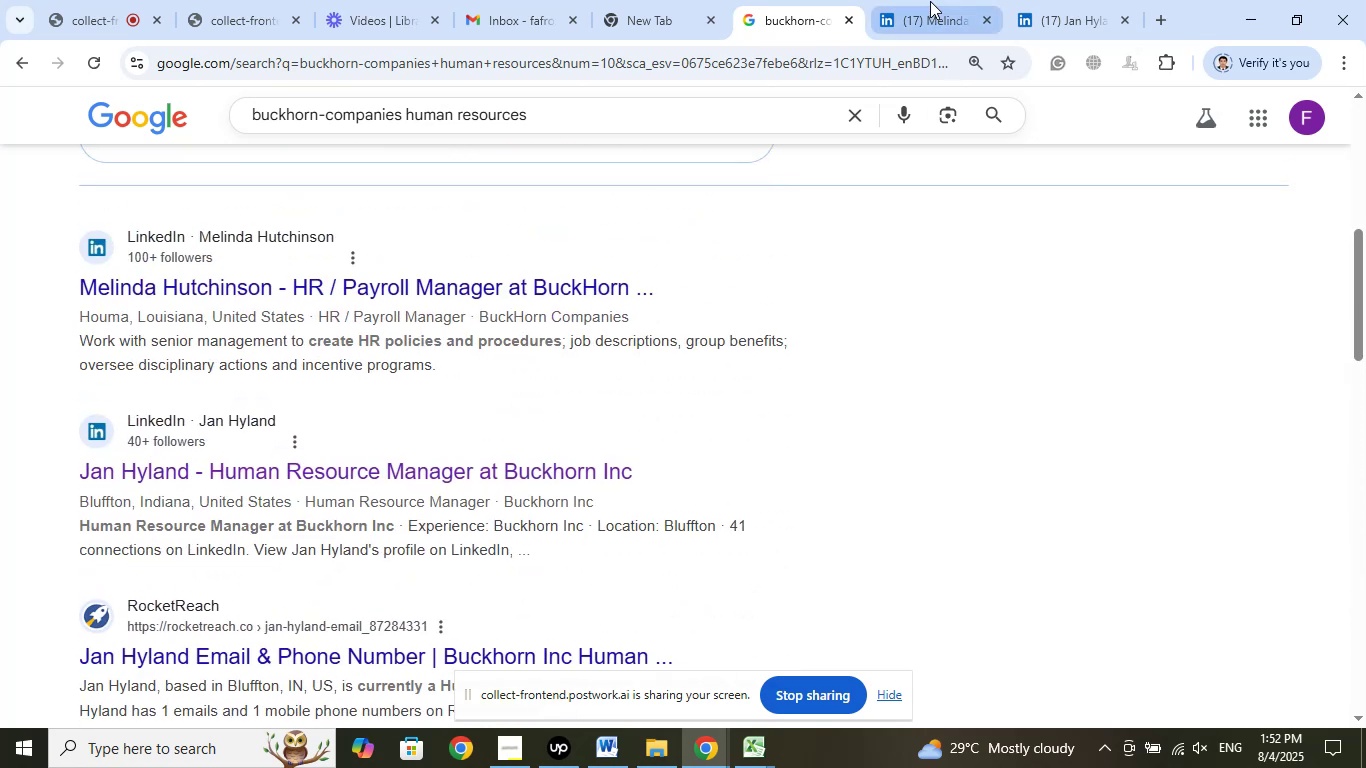 
left_click([930, 1])
 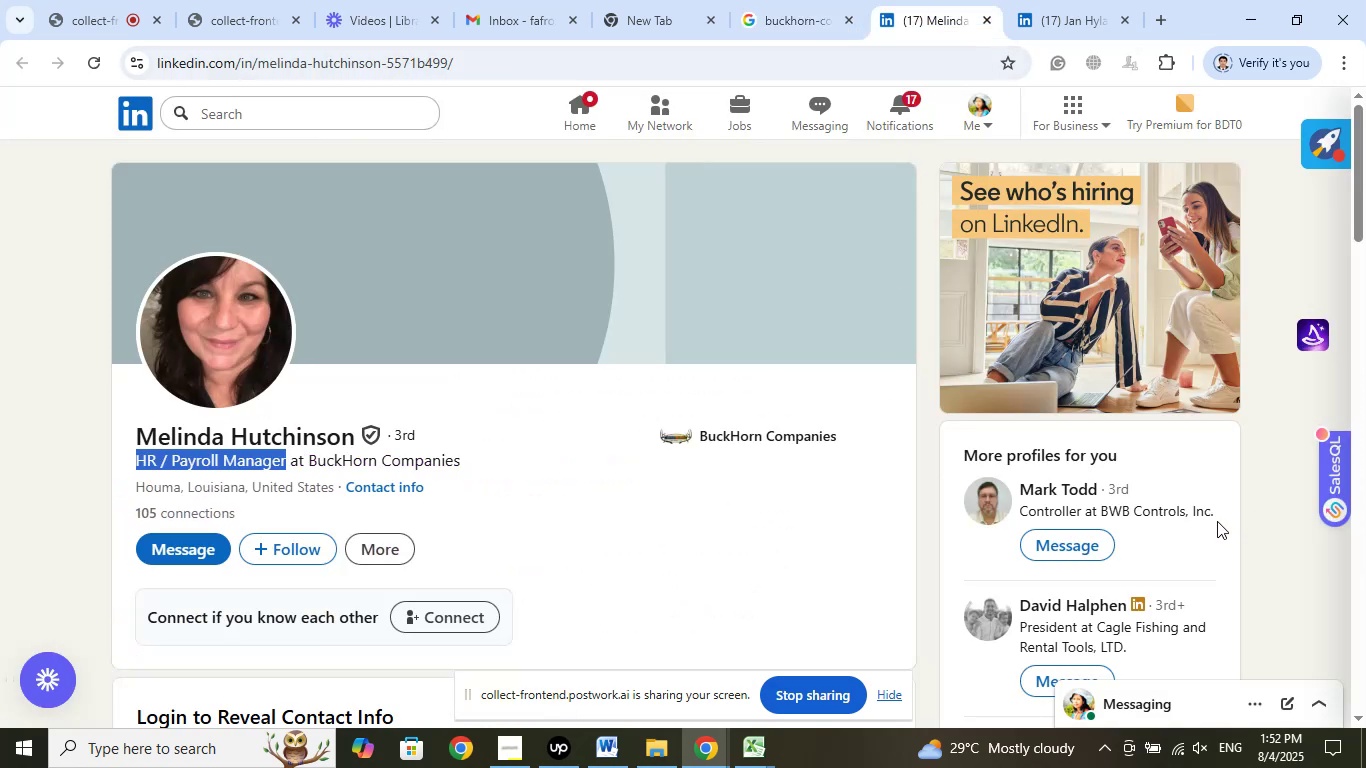 
scroll: coordinate [1209, 519], scroll_direction: down, amount: 7.0
 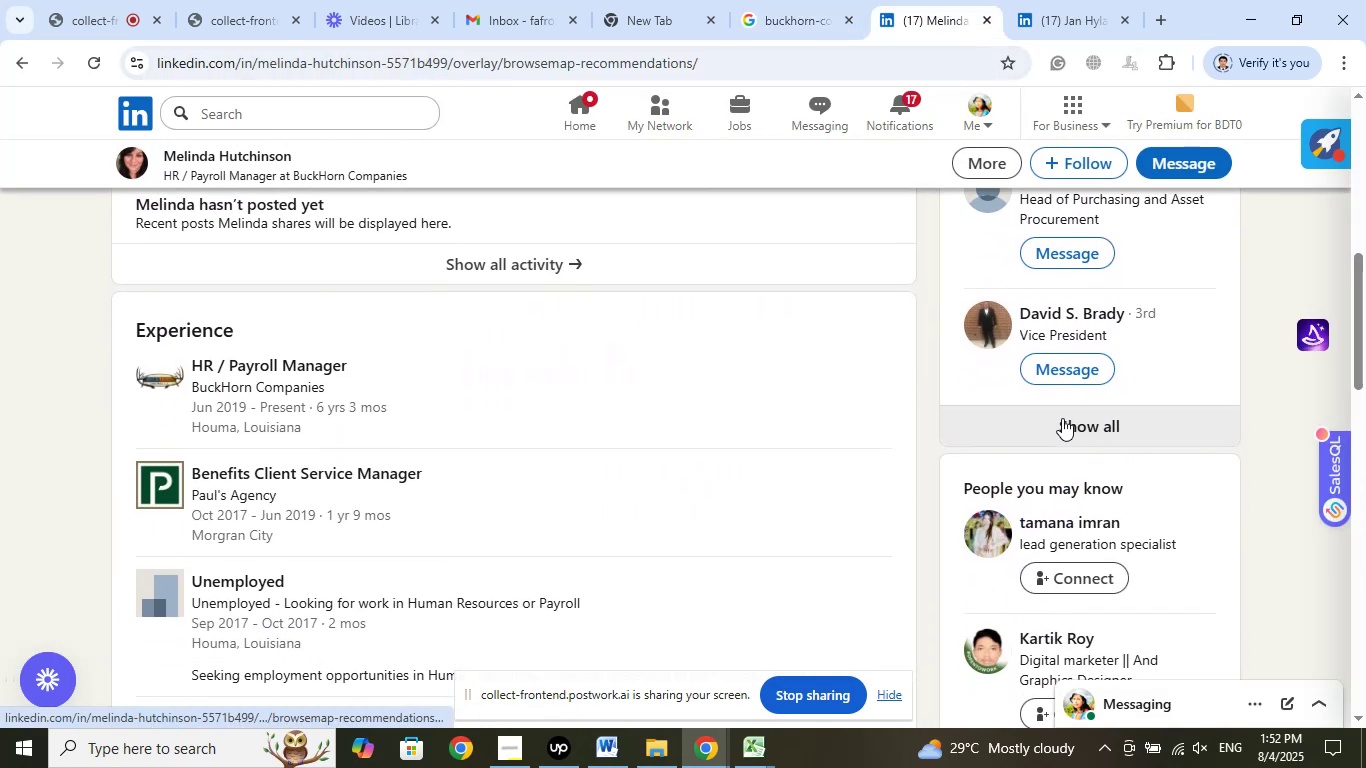 
left_click_drag(start_coordinate=[1034, 16], to_coordinate=[873, 19])
 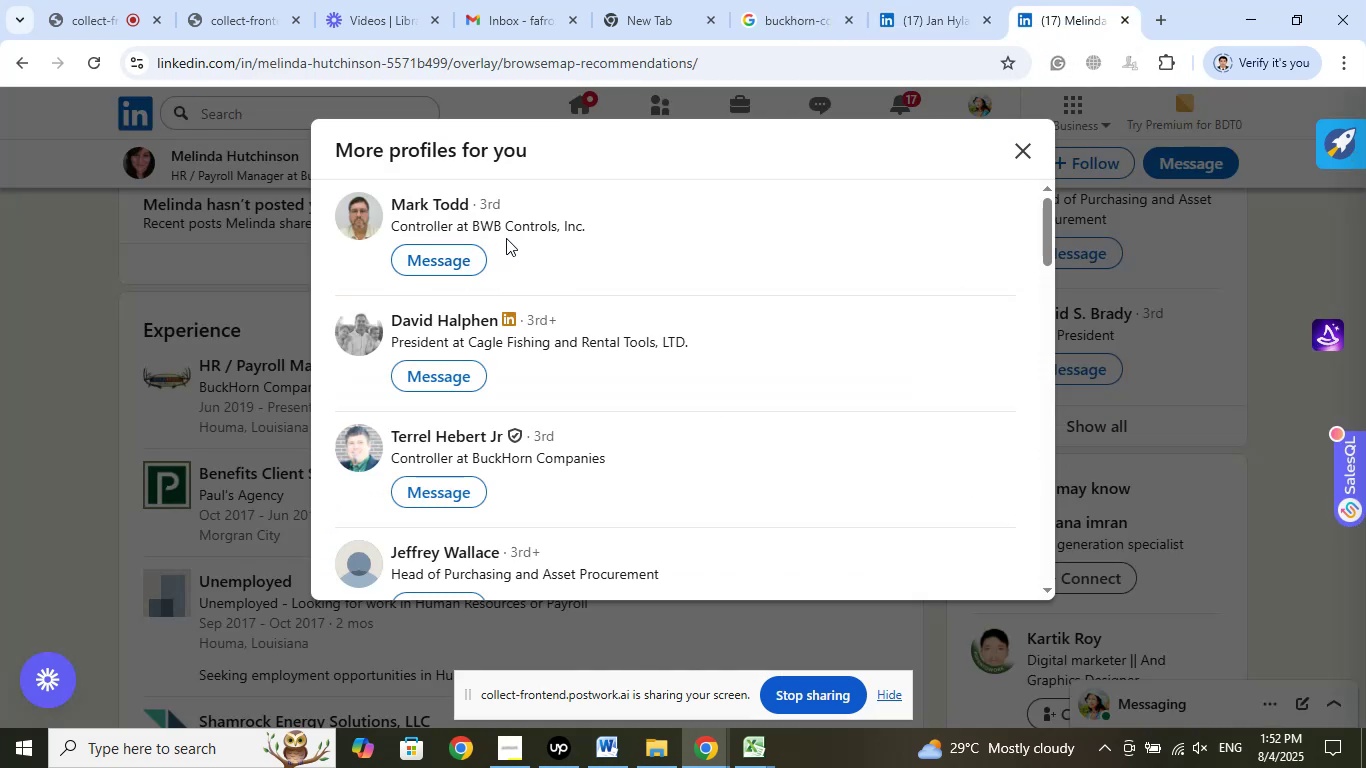 
scroll: coordinate [735, 410], scroll_direction: down, amount: 2.0
 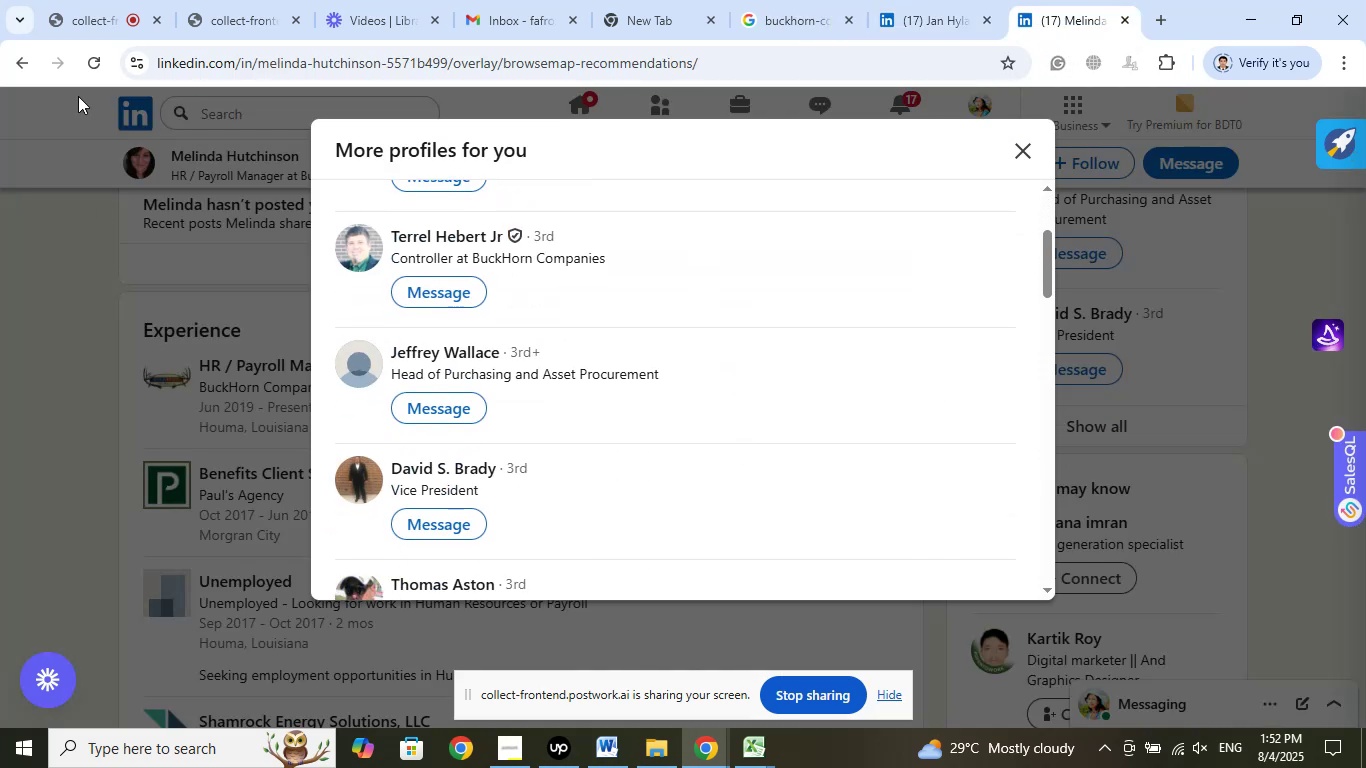 
left_click([86, 20])
 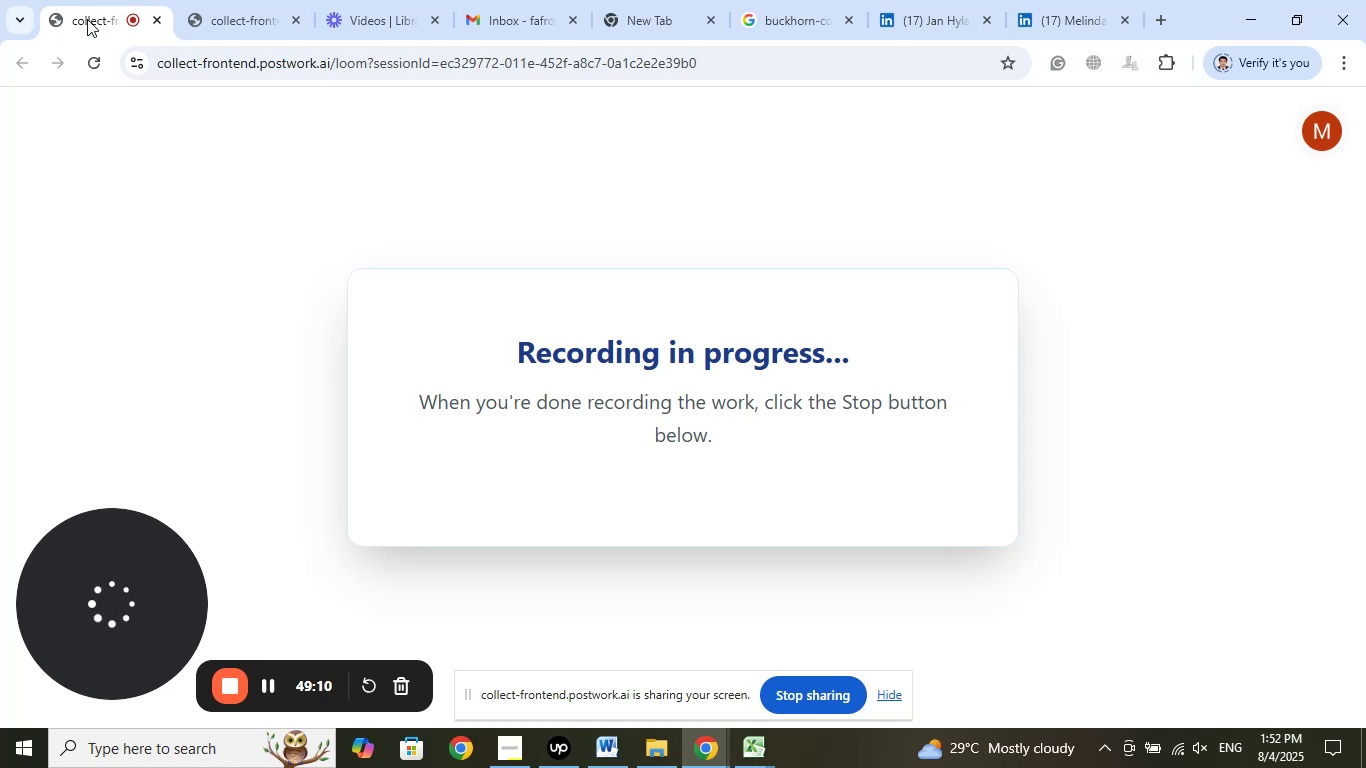 
left_click([265, 21])
 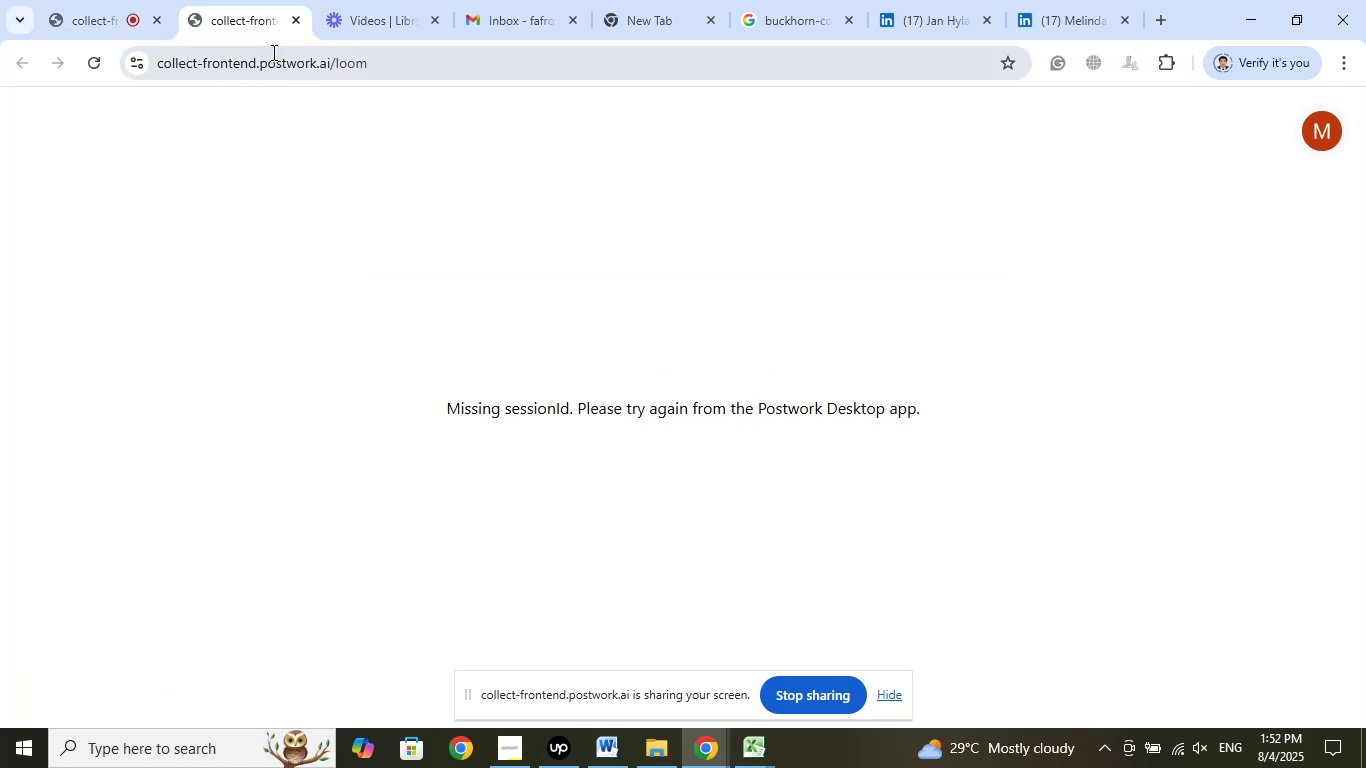 
left_click([361, 32])
 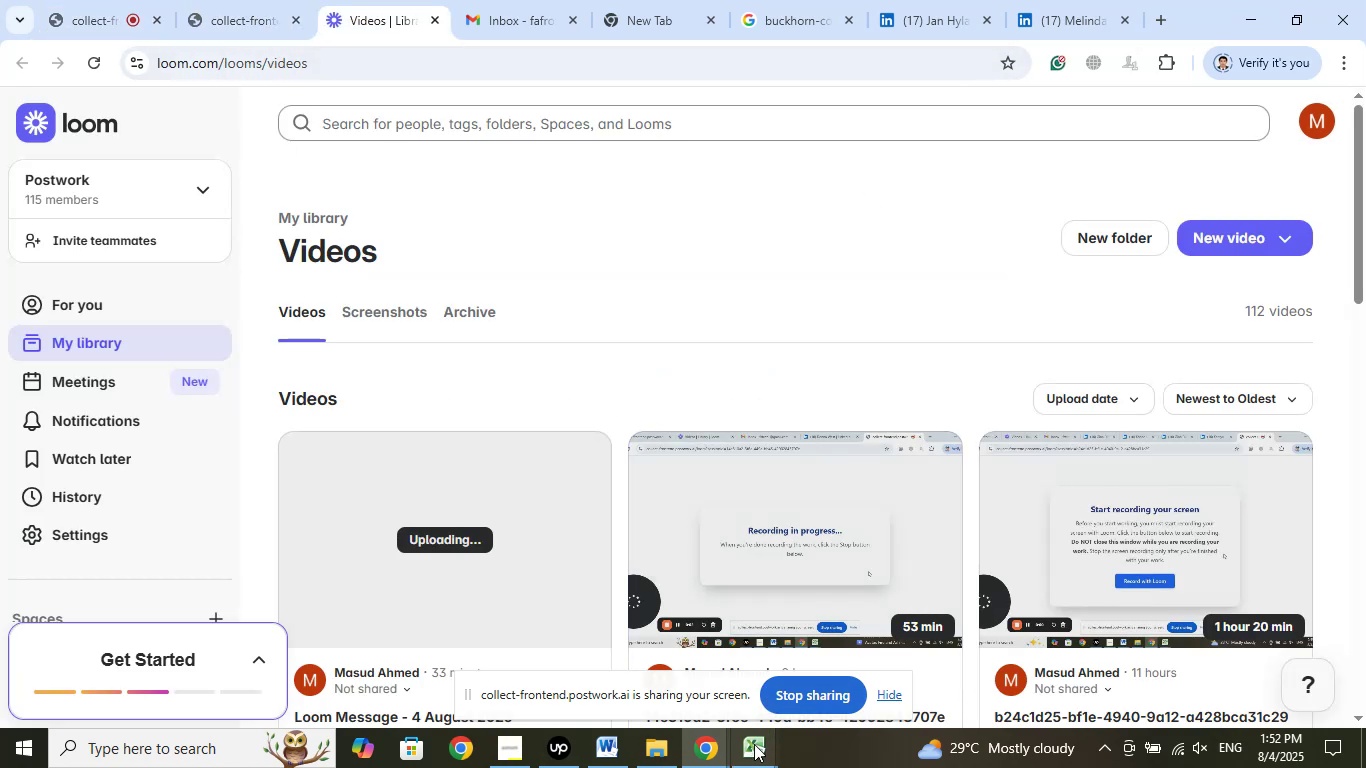 
left_click([502, 748])
 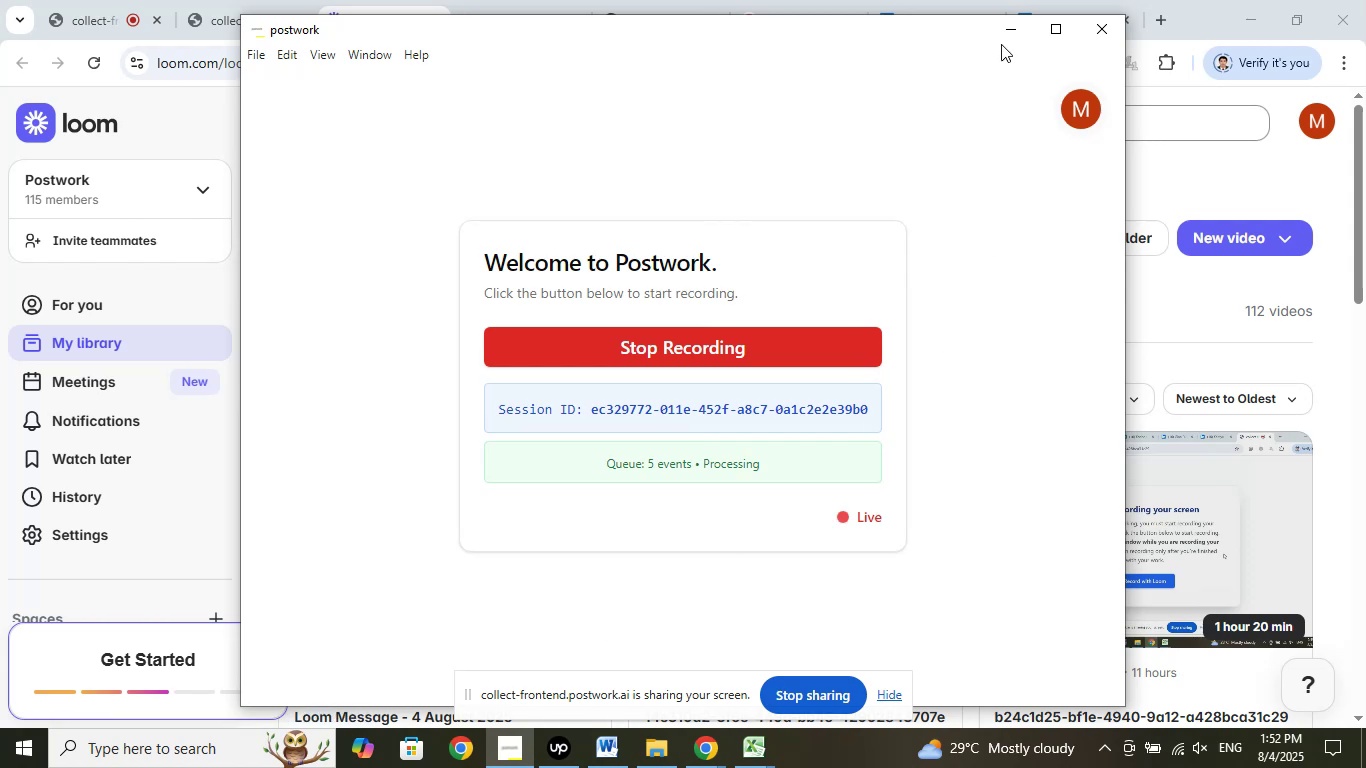 
left_click([1004, 30])
 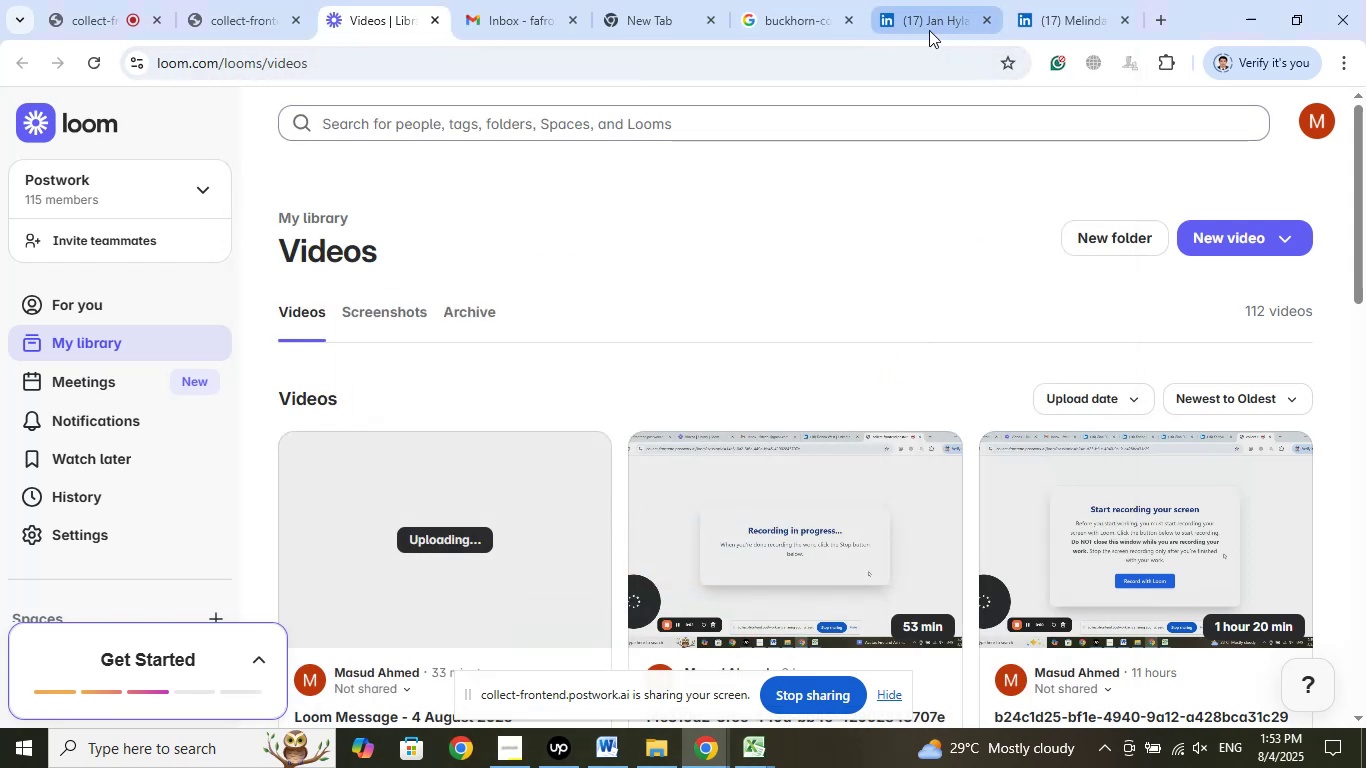 
left_click([926, 29])
 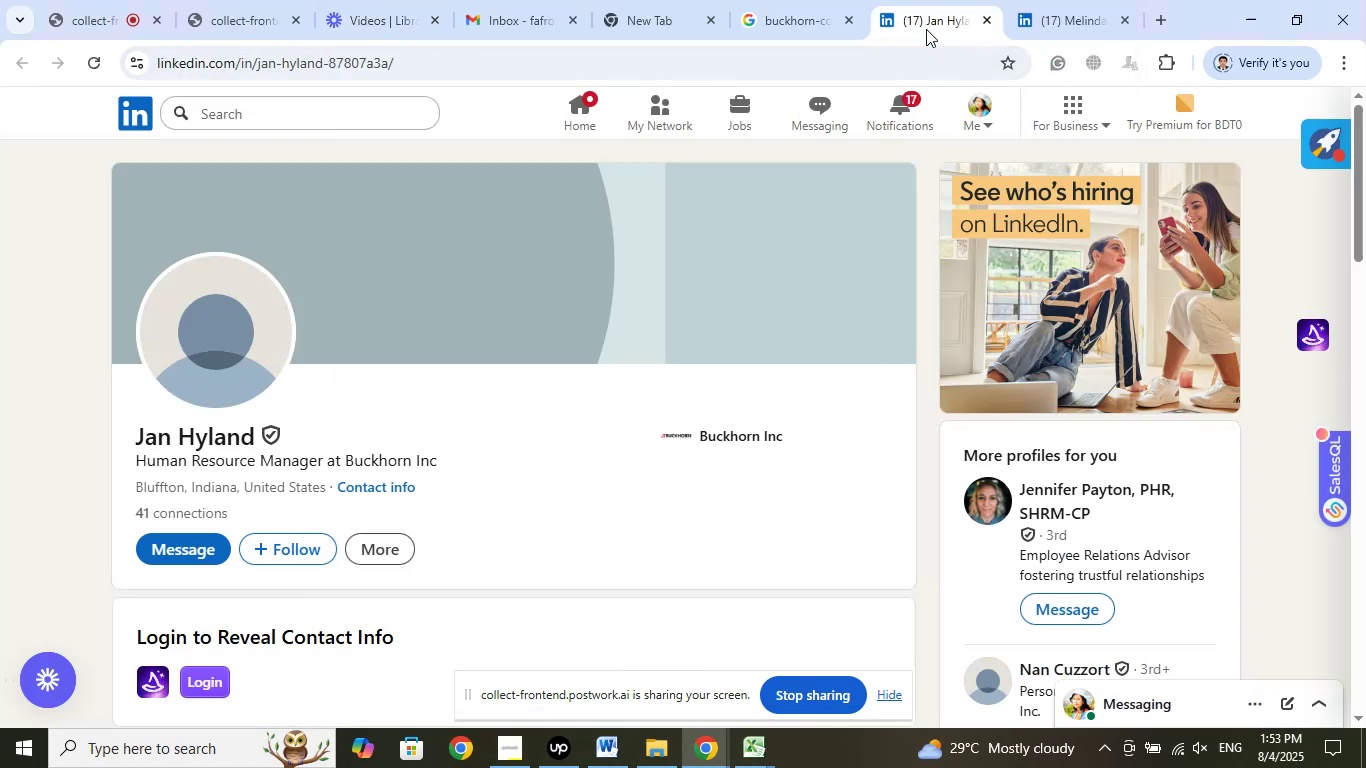 
wait(5.78)
 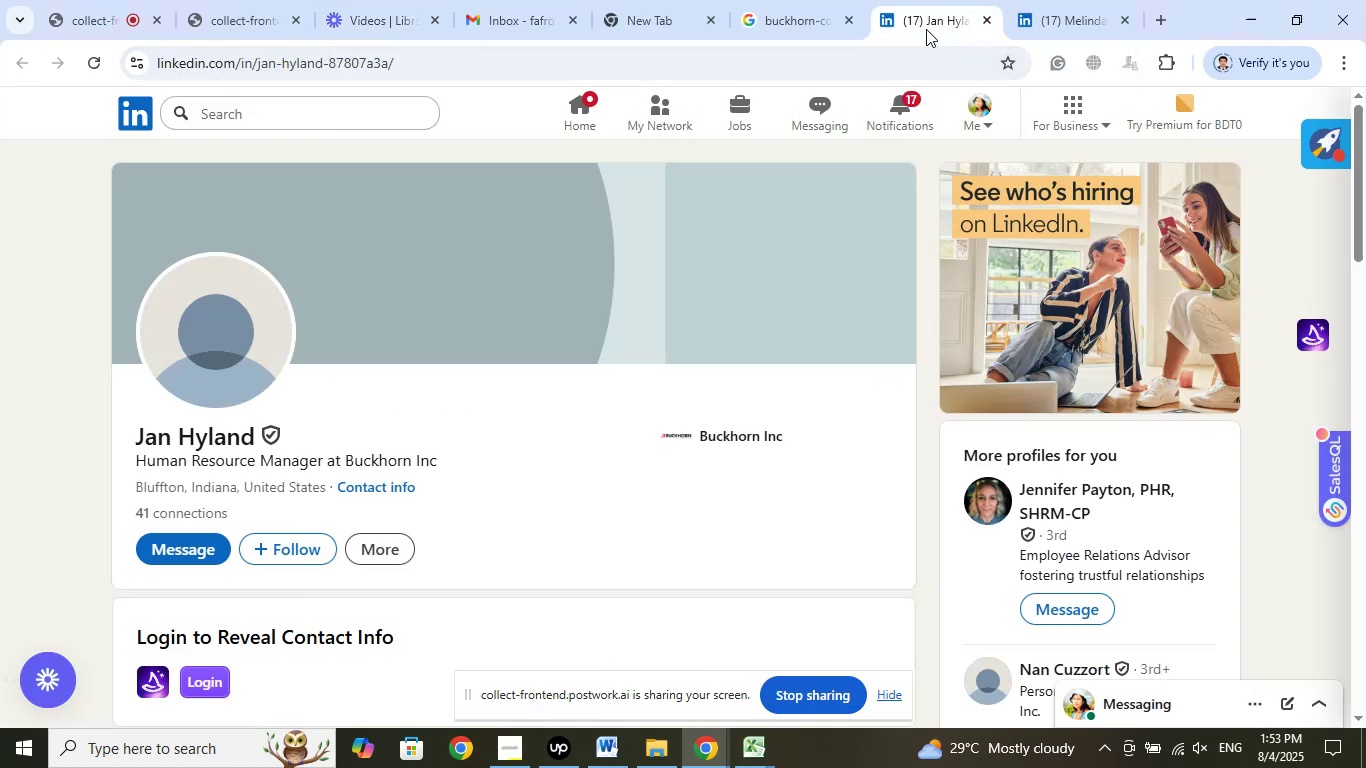 
left_click([1053, 19])
 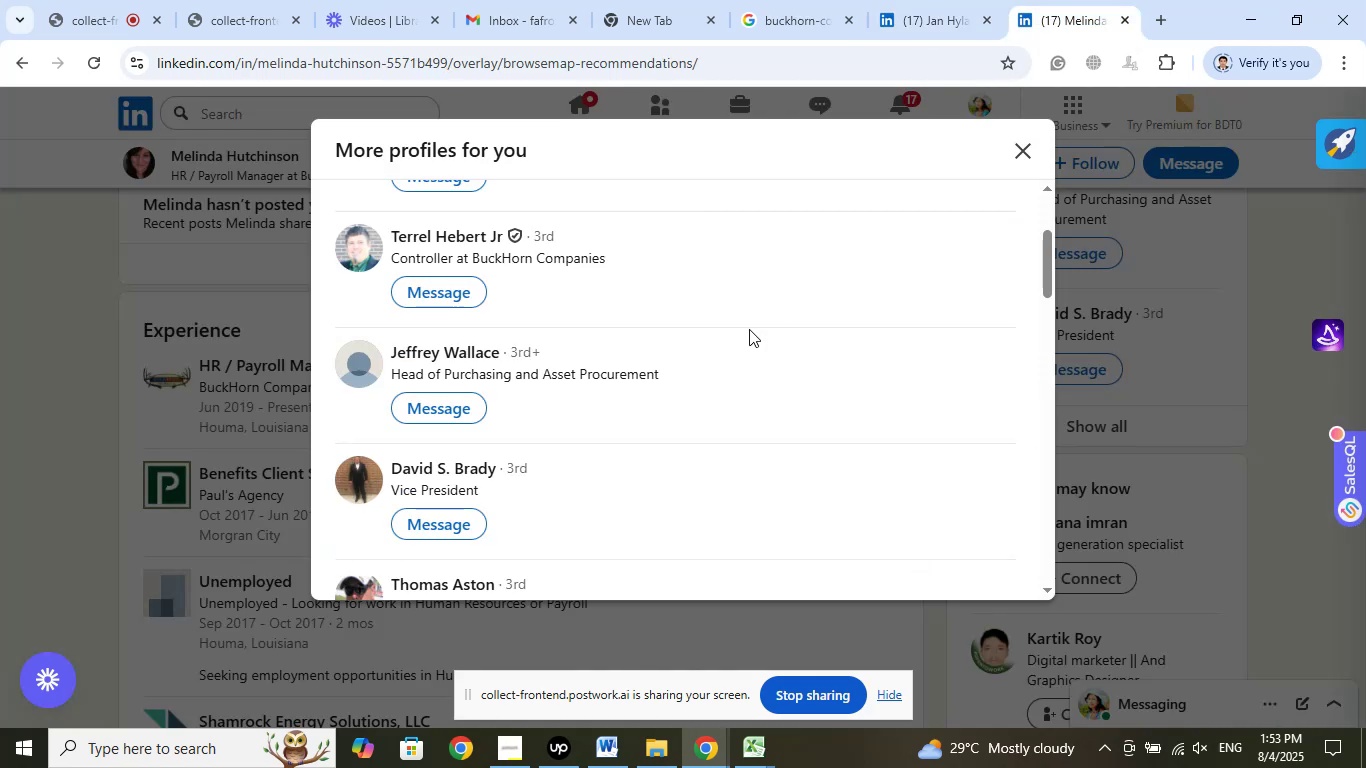 
scroll: coordinate [733, 383], scroll_direction: down, amount: 2.0
 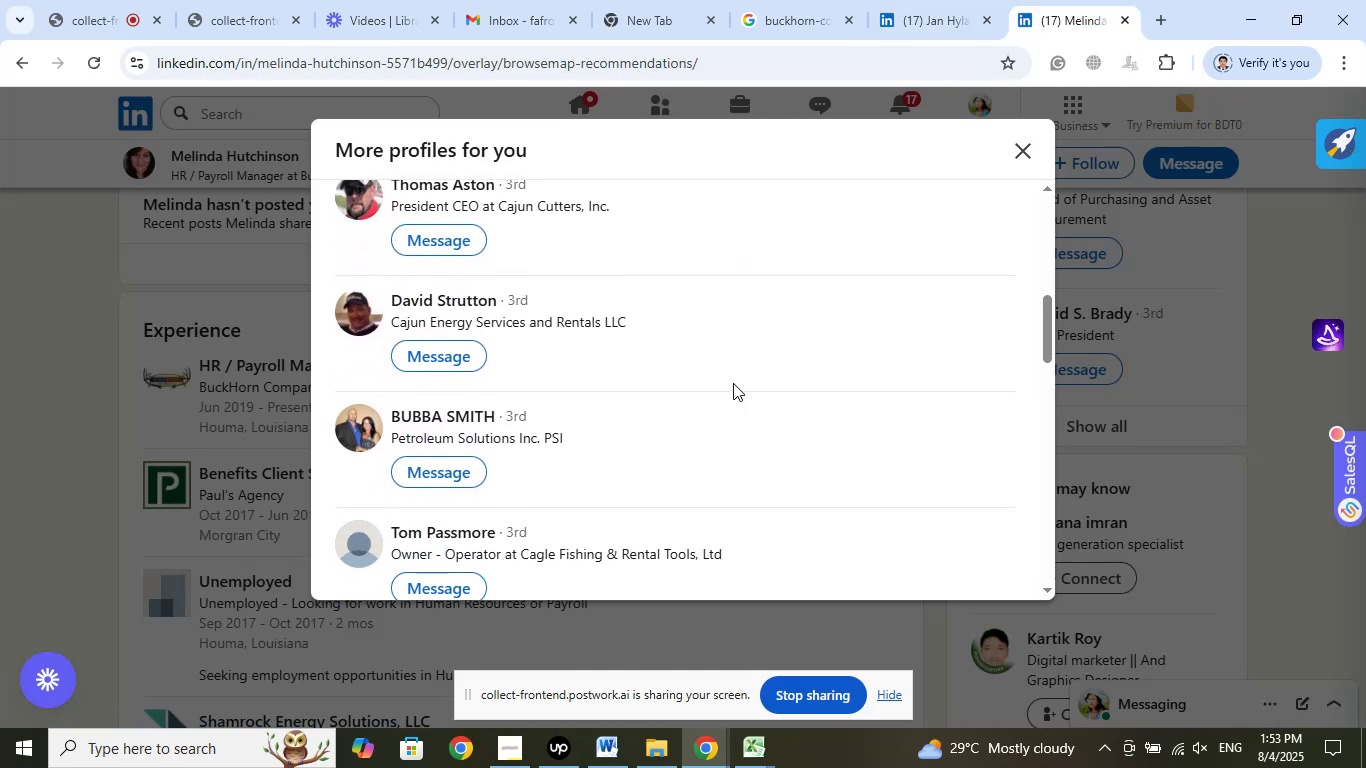 
scroll: coordinate [733, 383], scroll_direction: up, amount: 1.0
 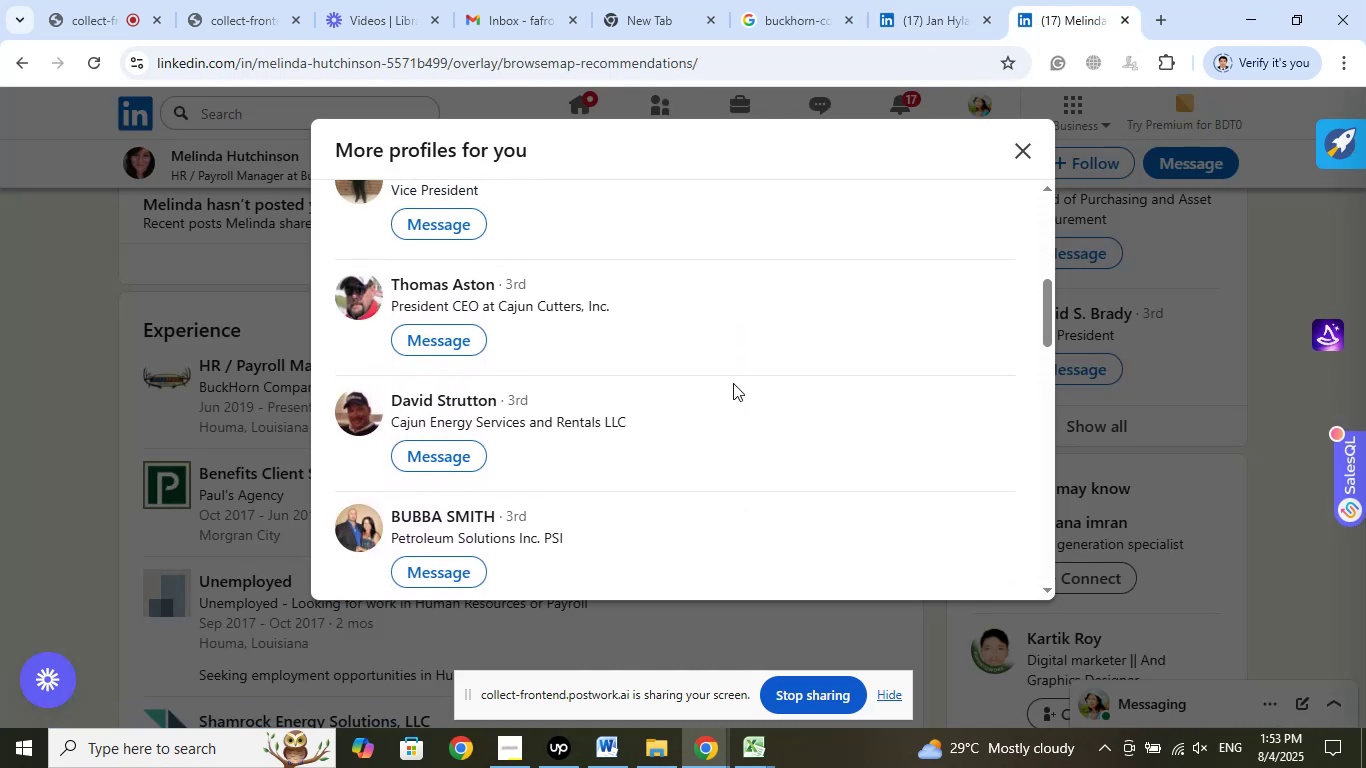 
scroll: coordinate [728, 373], scroll_direction: down, amount: 6.0
 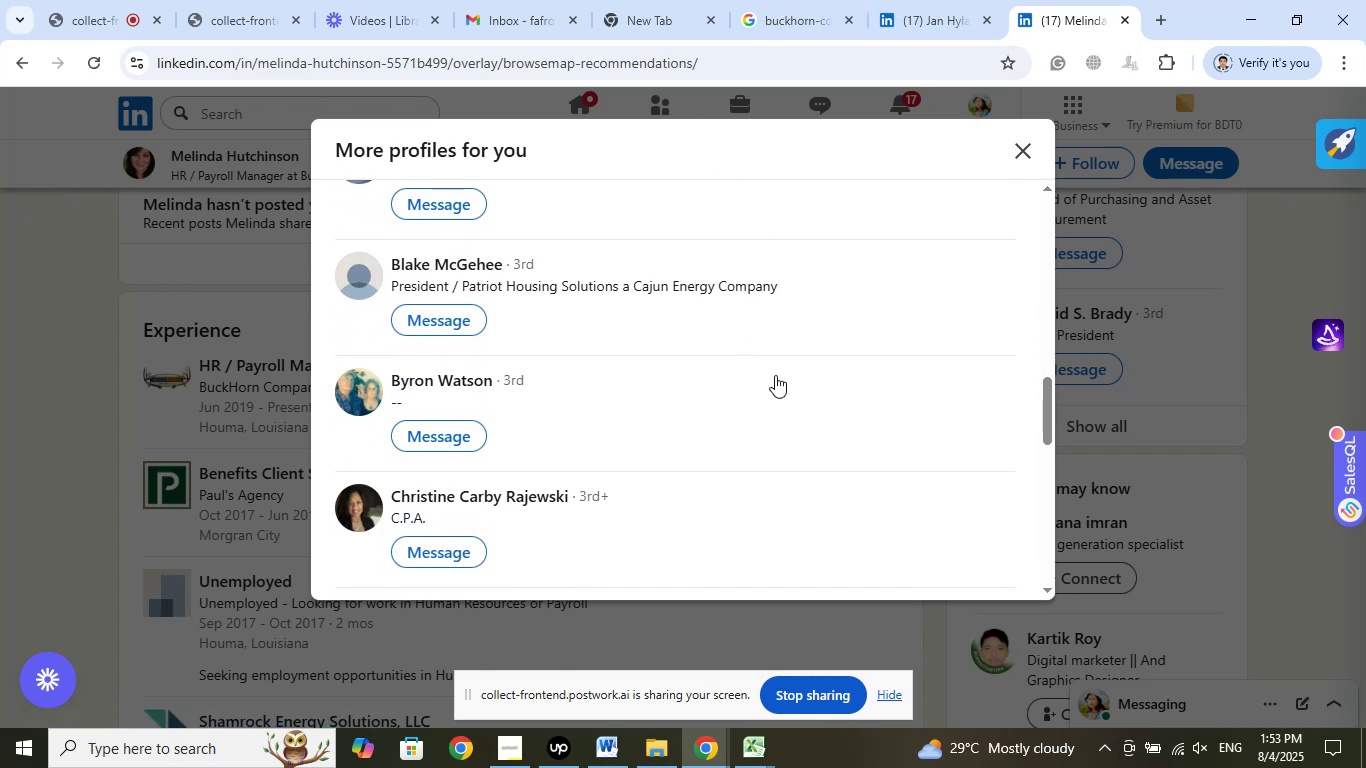 
scroll: coordinate [816, 386], scroll_direction: down, amount: 9.0
 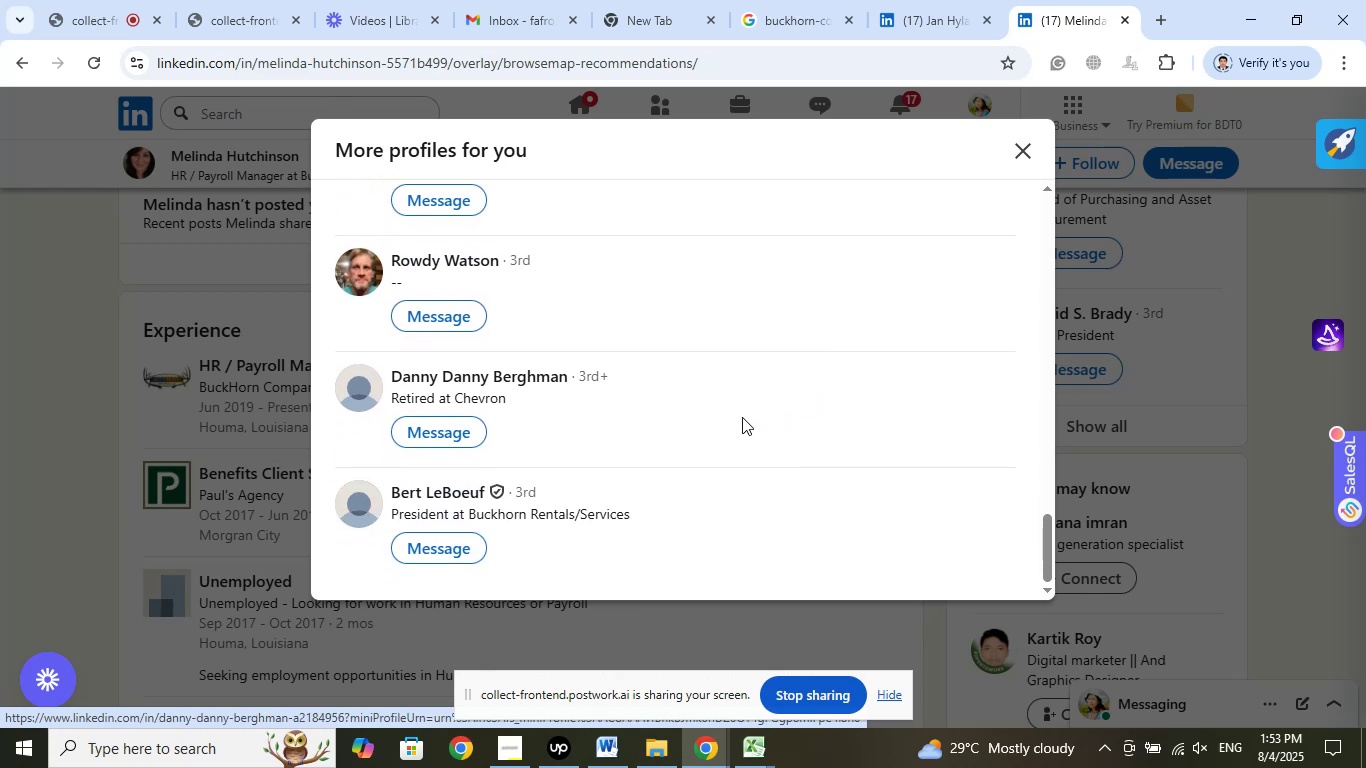 
wait(9.37)
 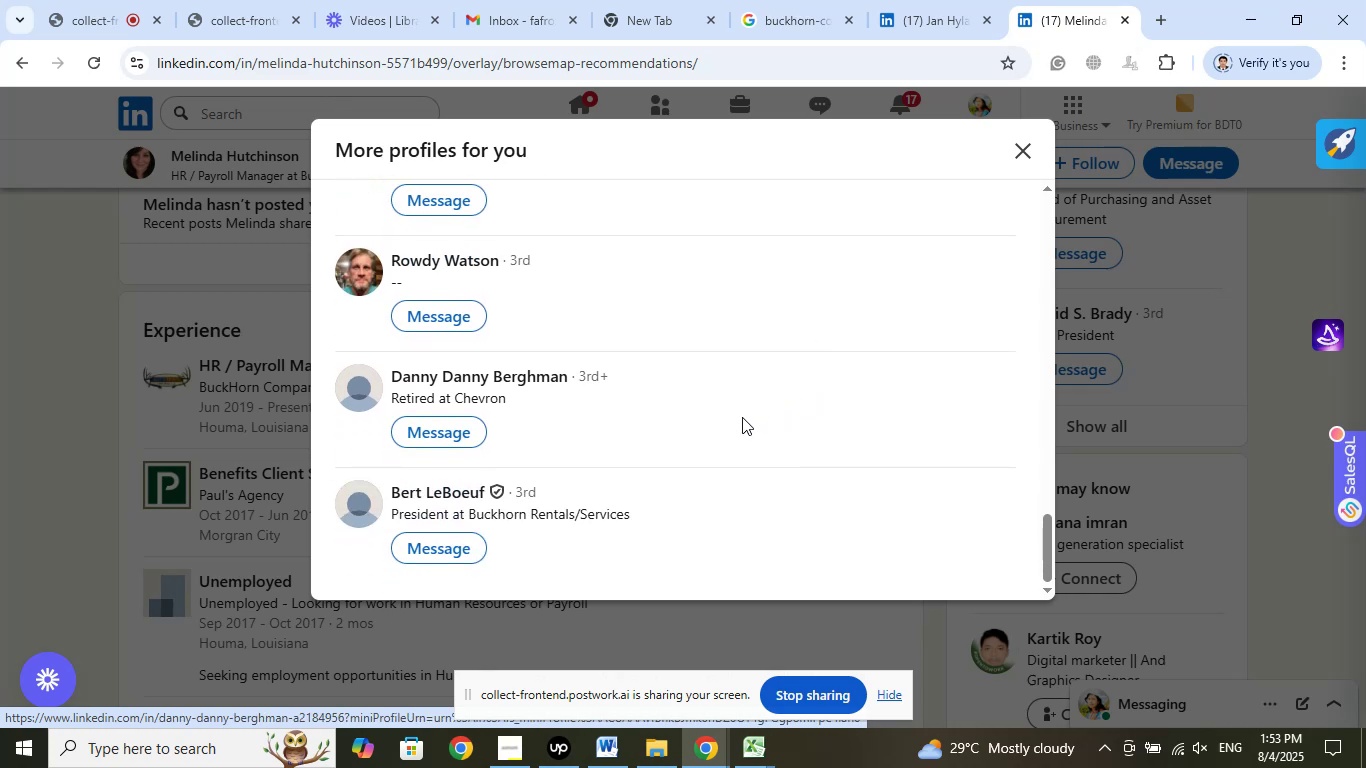 
left_click([740, 748])
 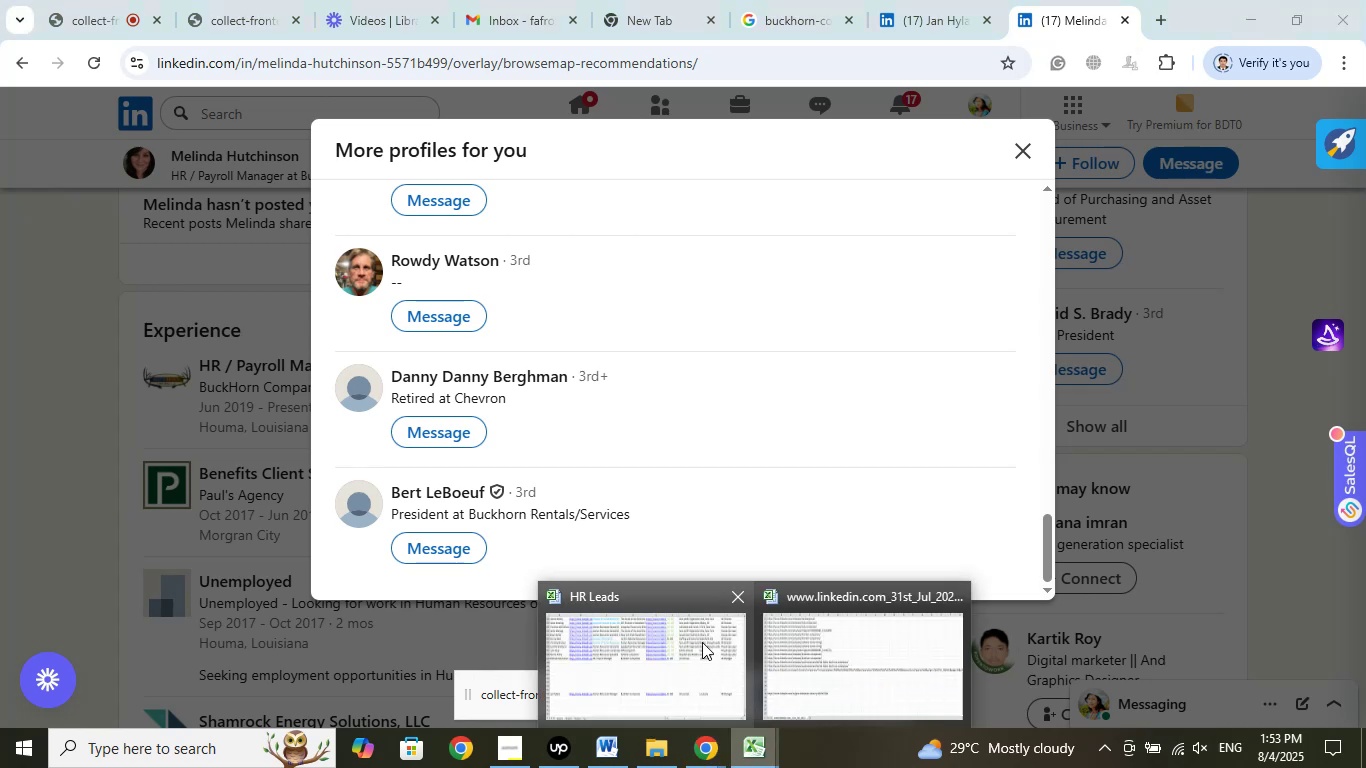 
left_click([702, 641])
 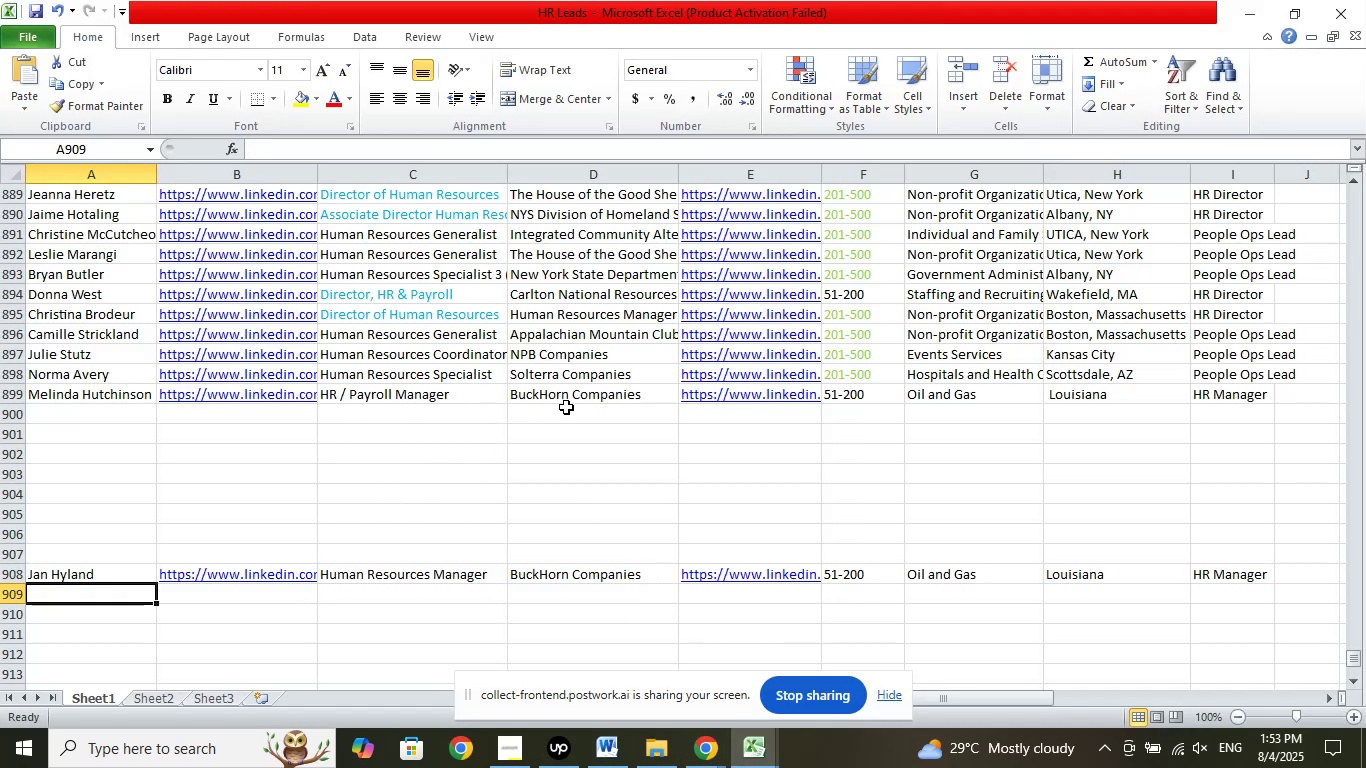 
left_click([580, 394])
 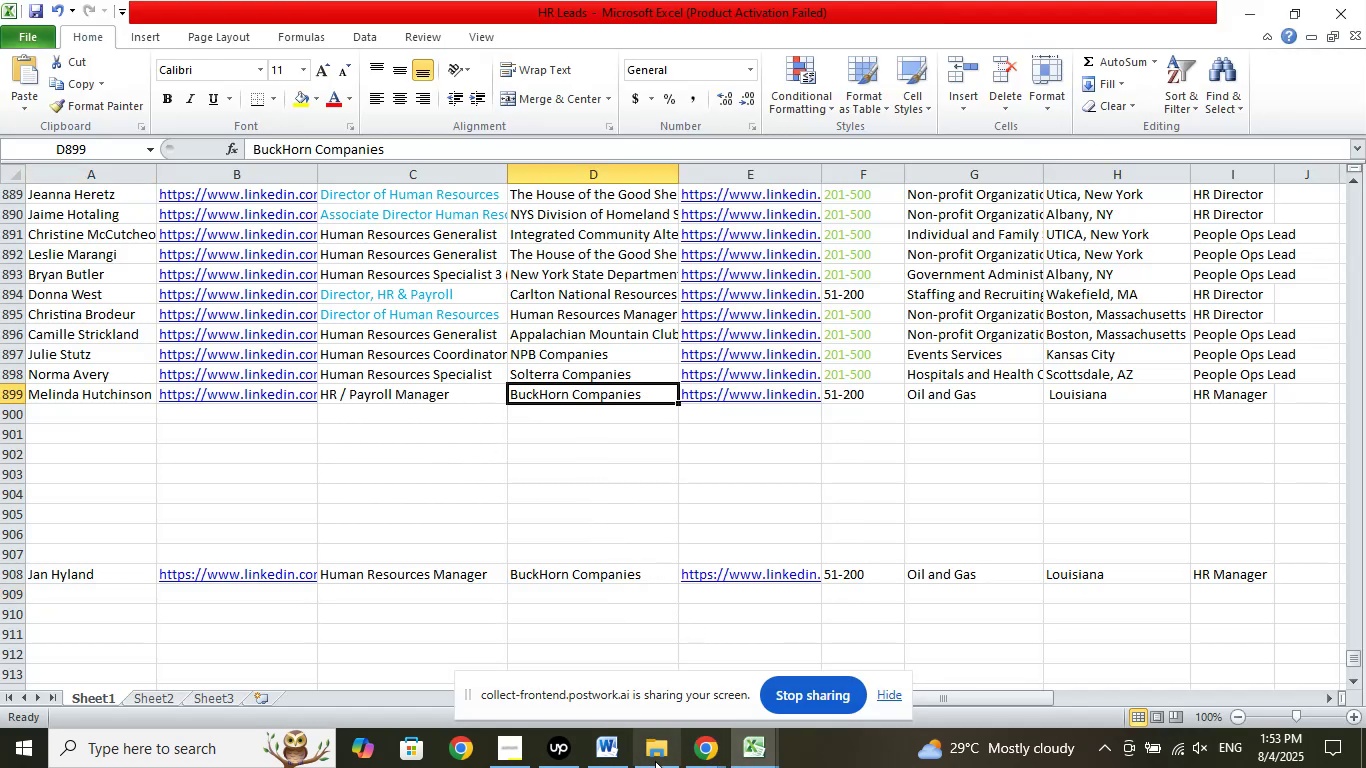 
left_click([713, 755])
 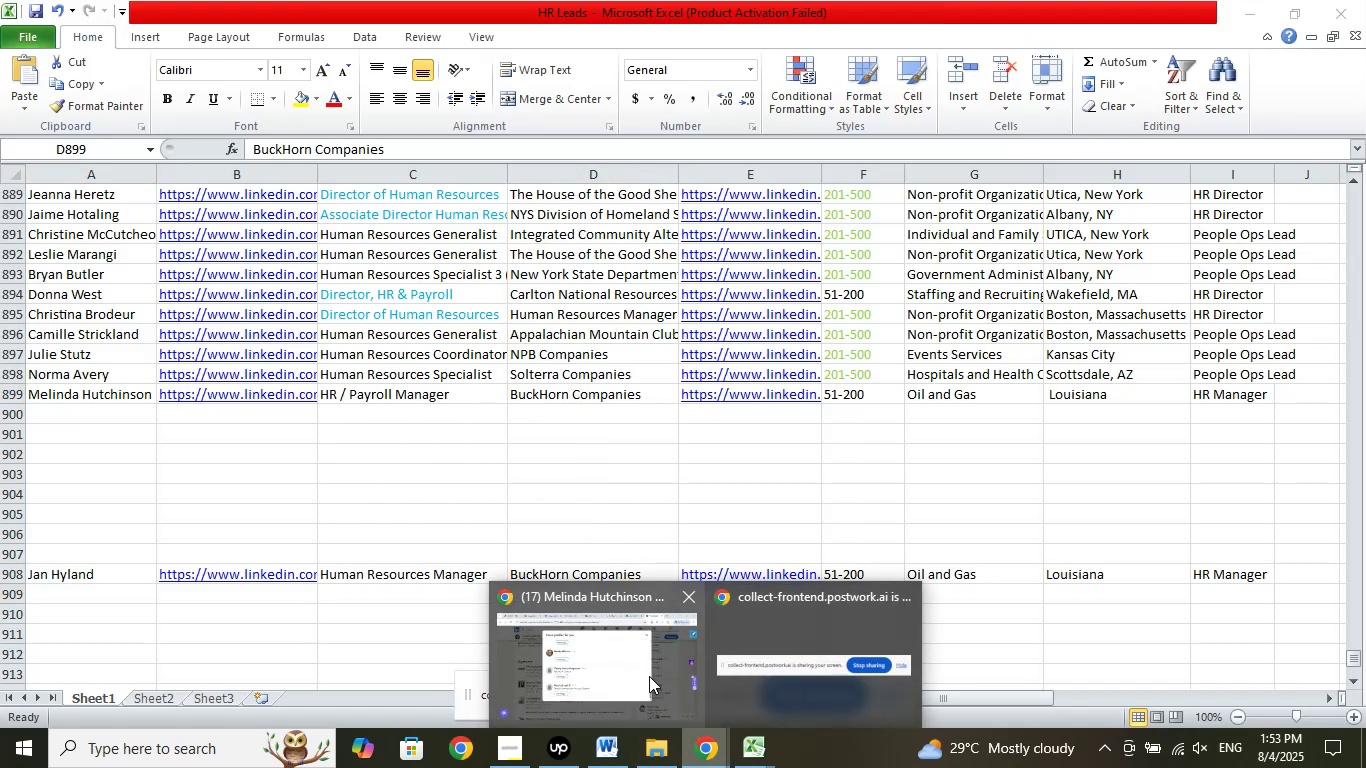 
left_click([648, 673])
 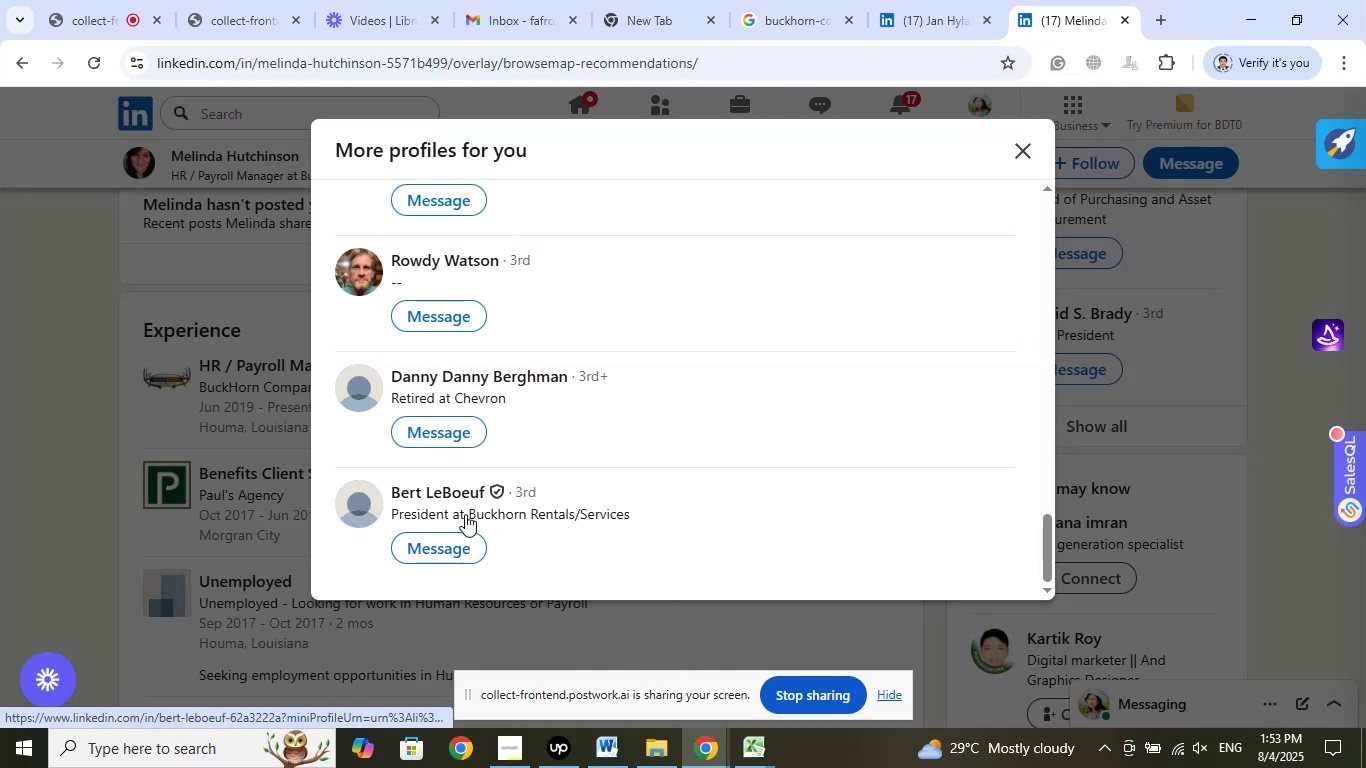 
right_click([424, 491])
 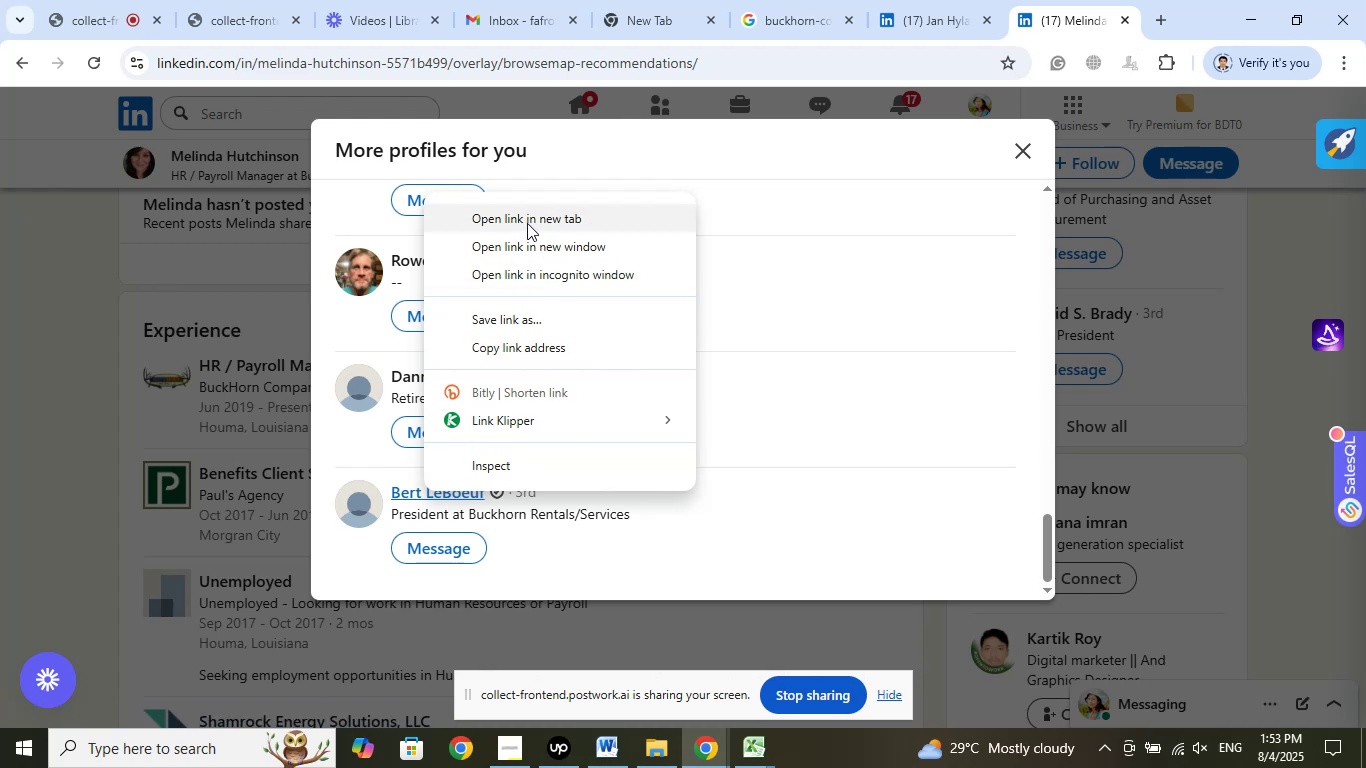 
left_click([528, 222])
 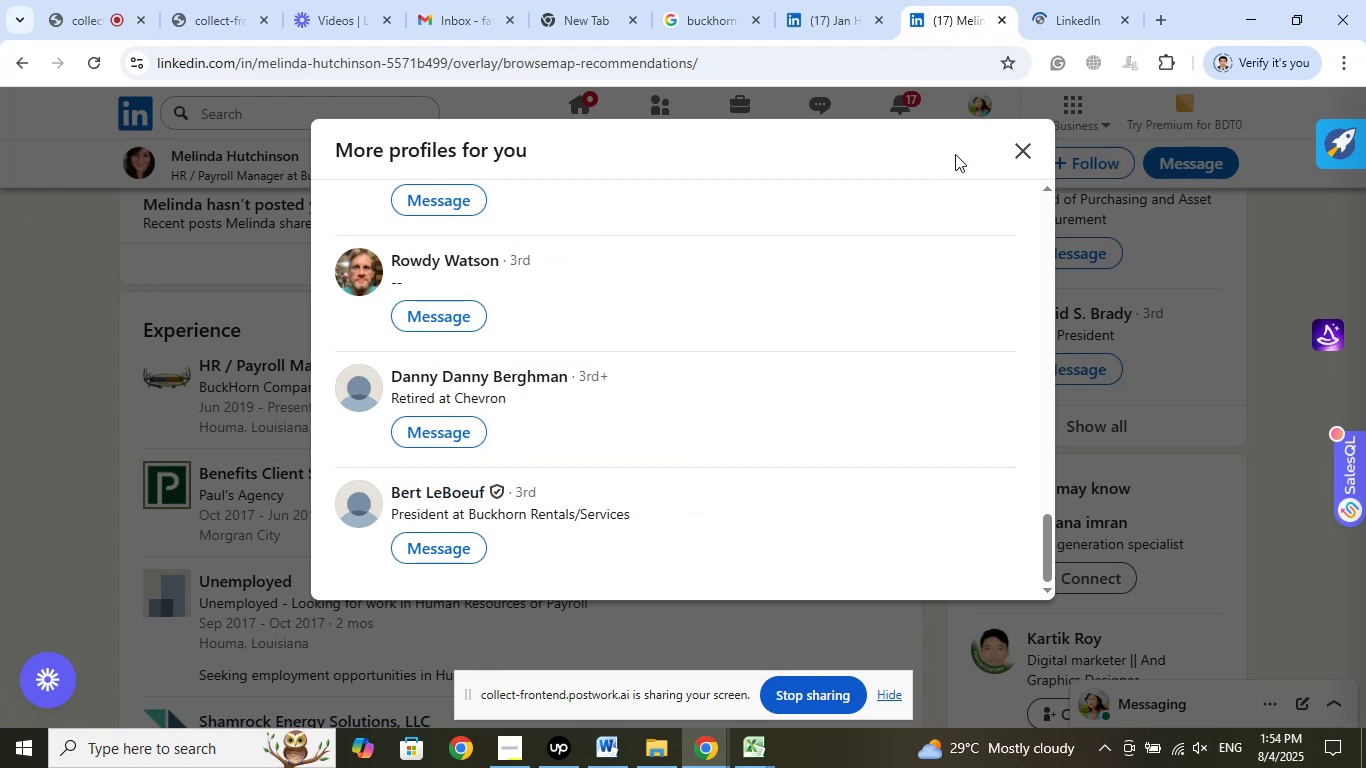 
left_click([1077, 0])
 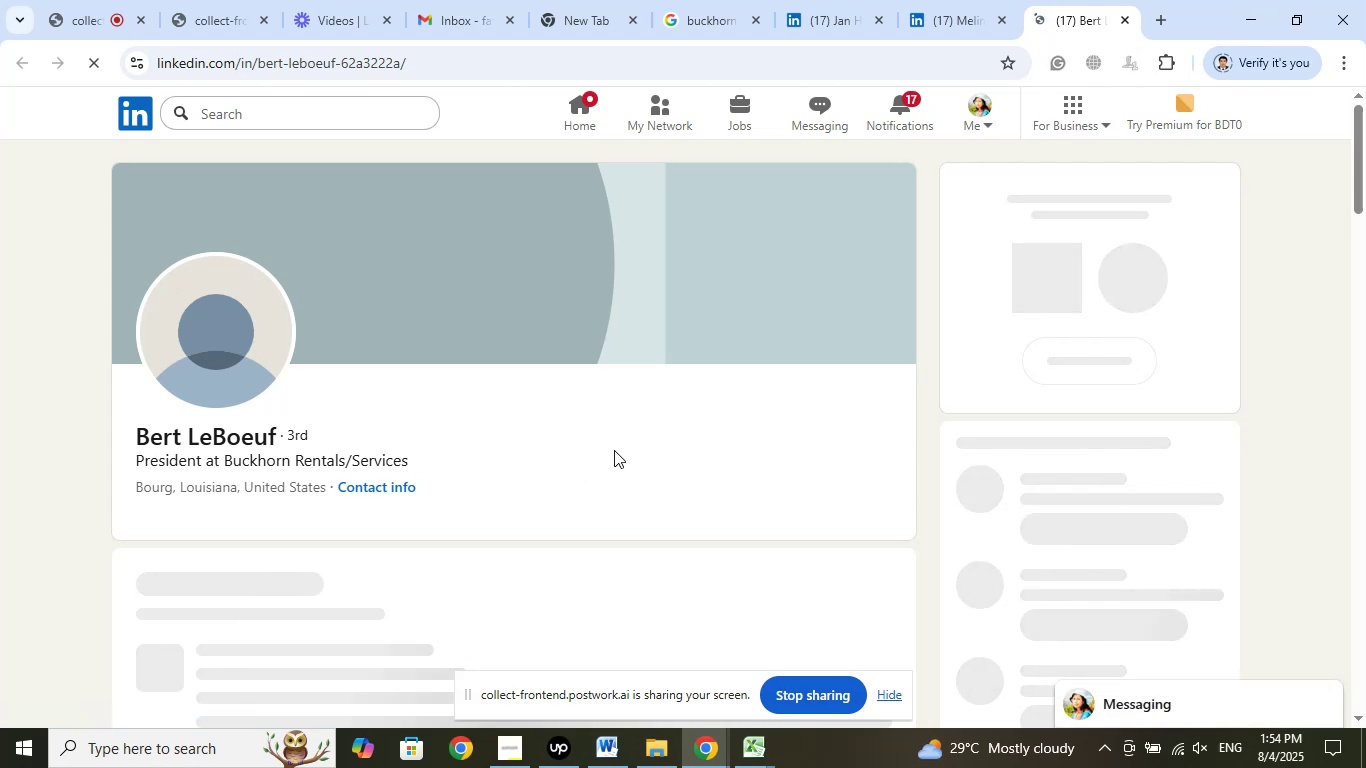 
wait(16.0)
 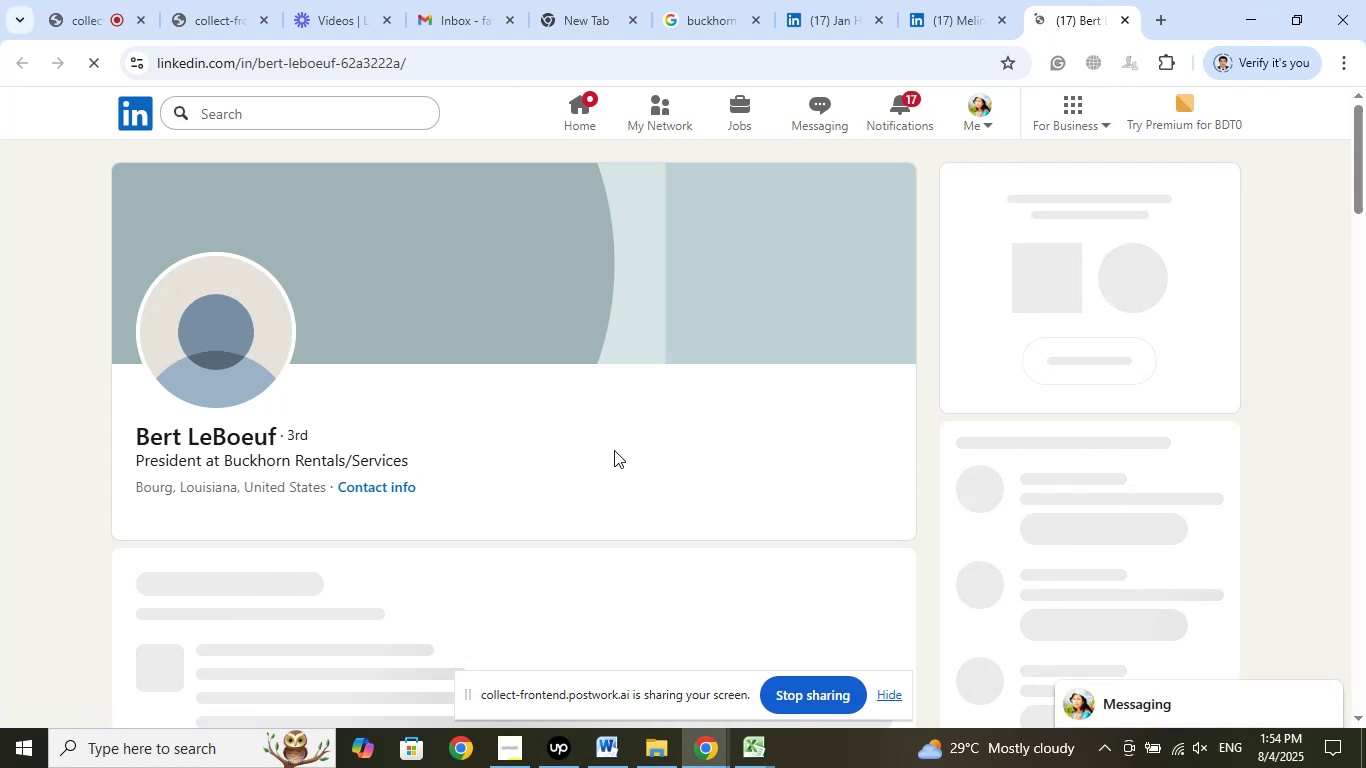 
right_click([257, 296])
 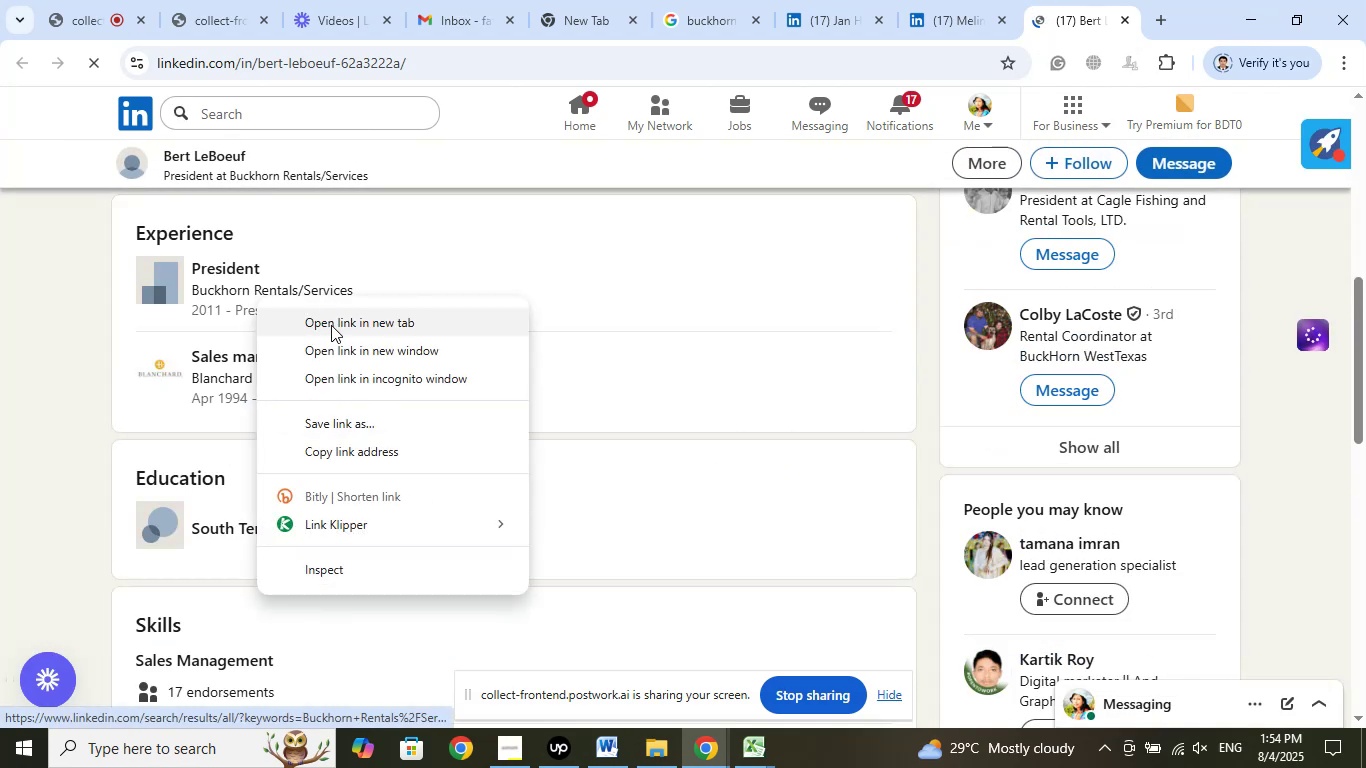 
left_click([343, 321])
 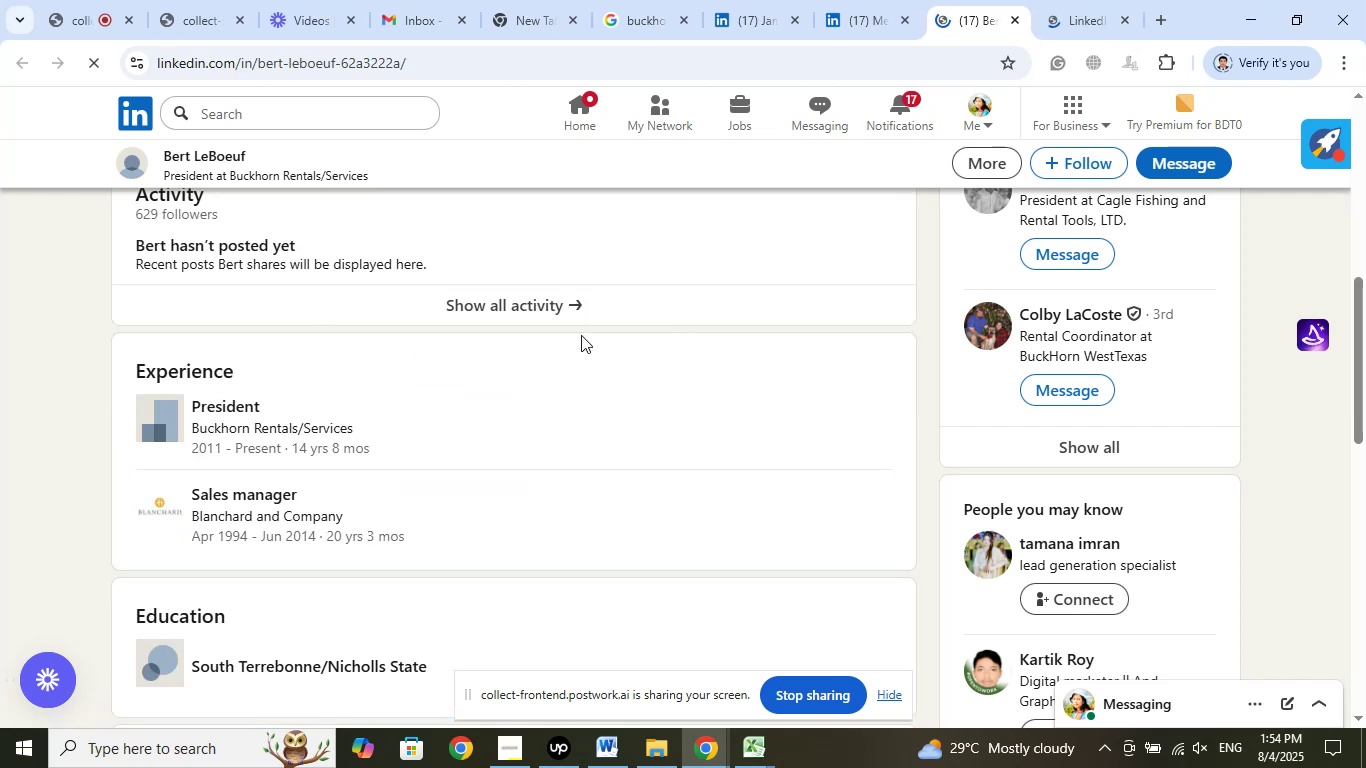 
left_click([1085, 21])
 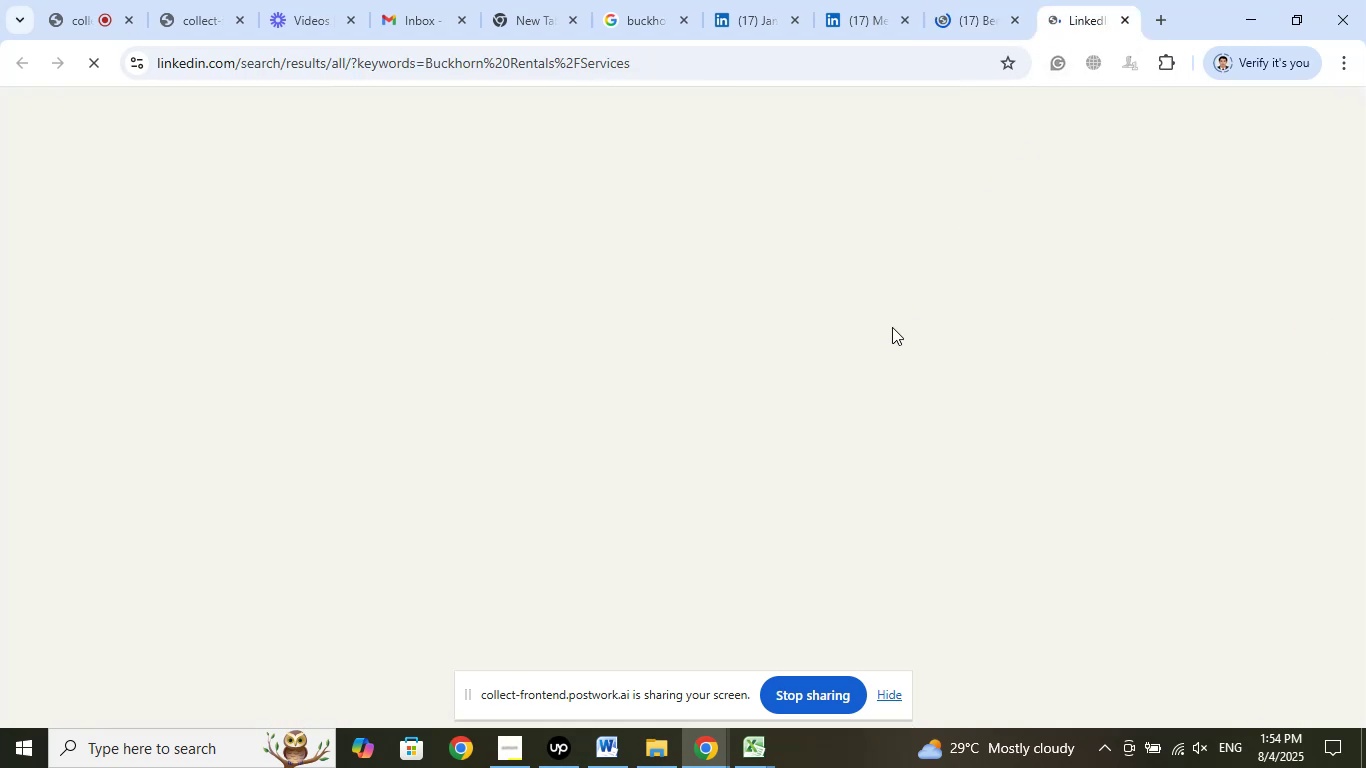 
mouse_move([895, 307])
 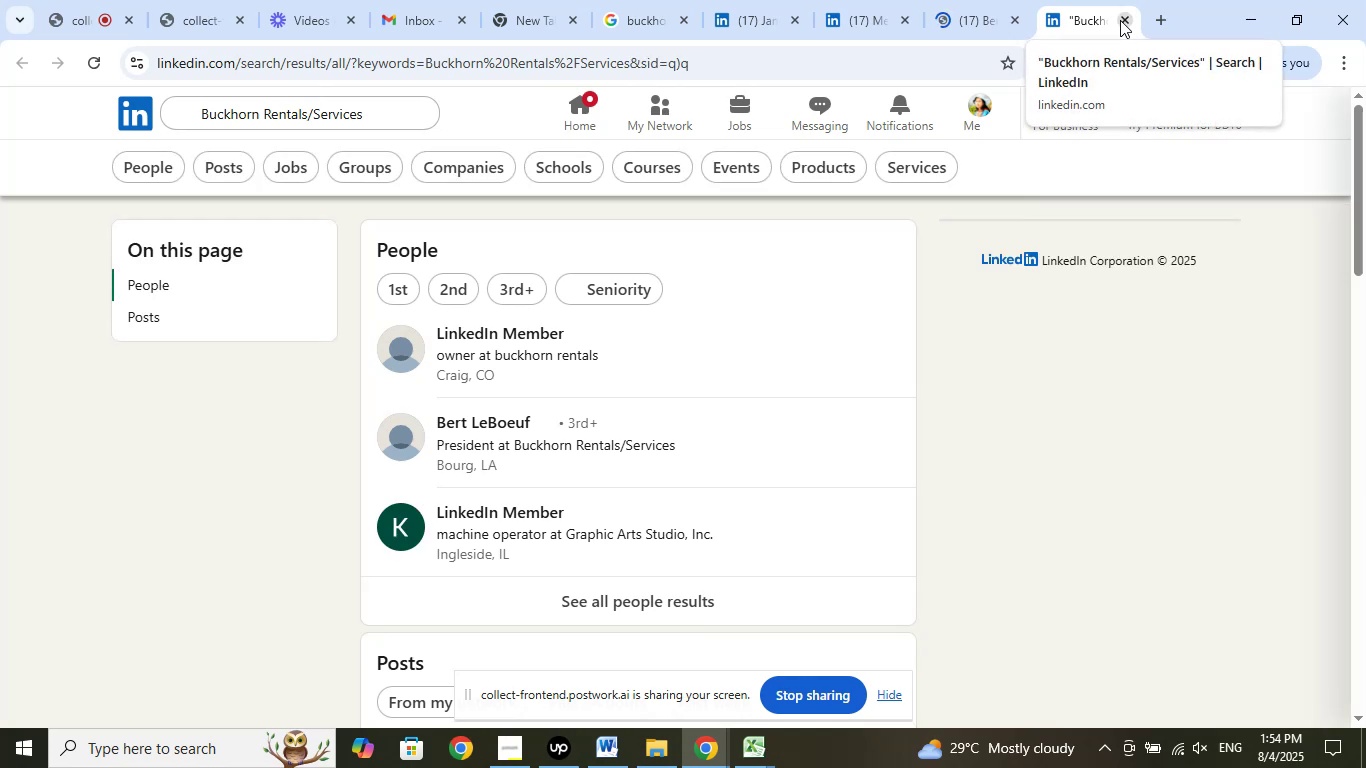 
wait(5.66)
 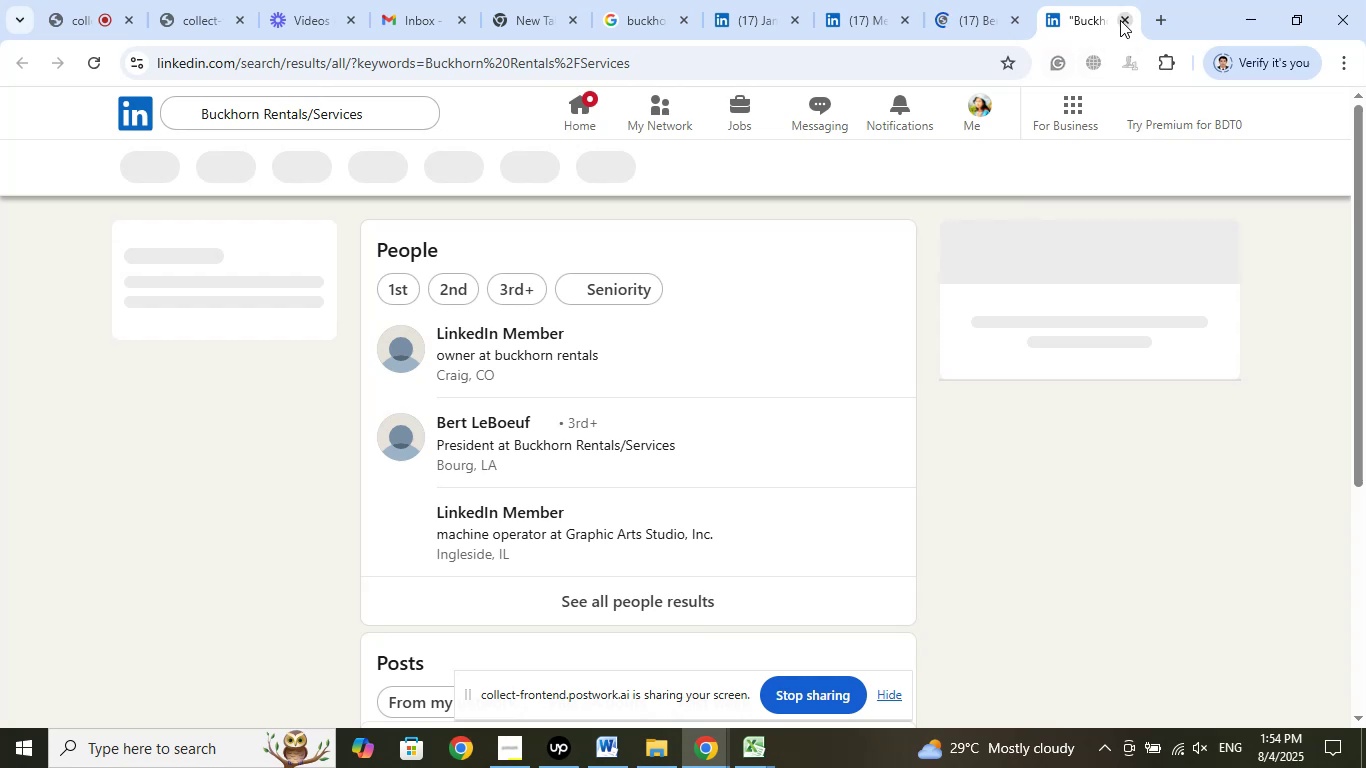 
left_click([1120, 20])
 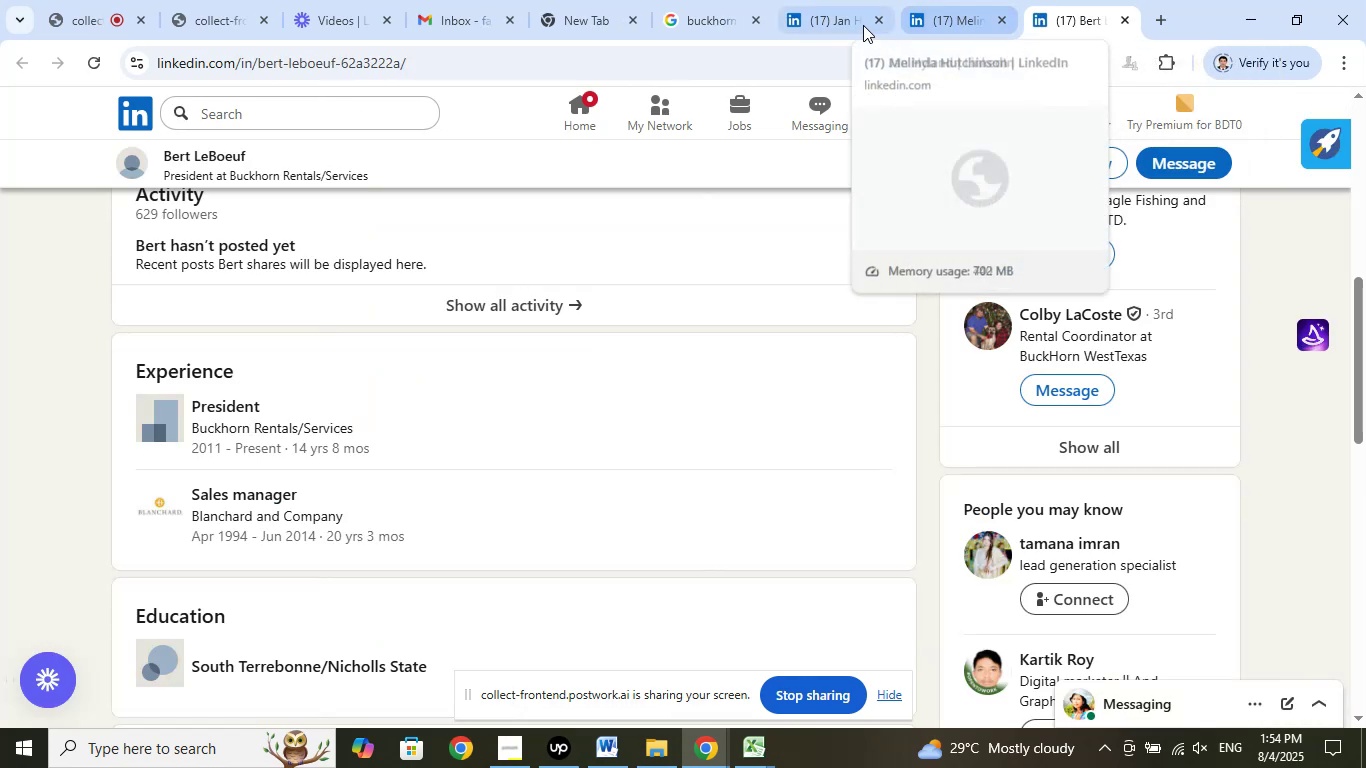 
left_click([878, 16])
 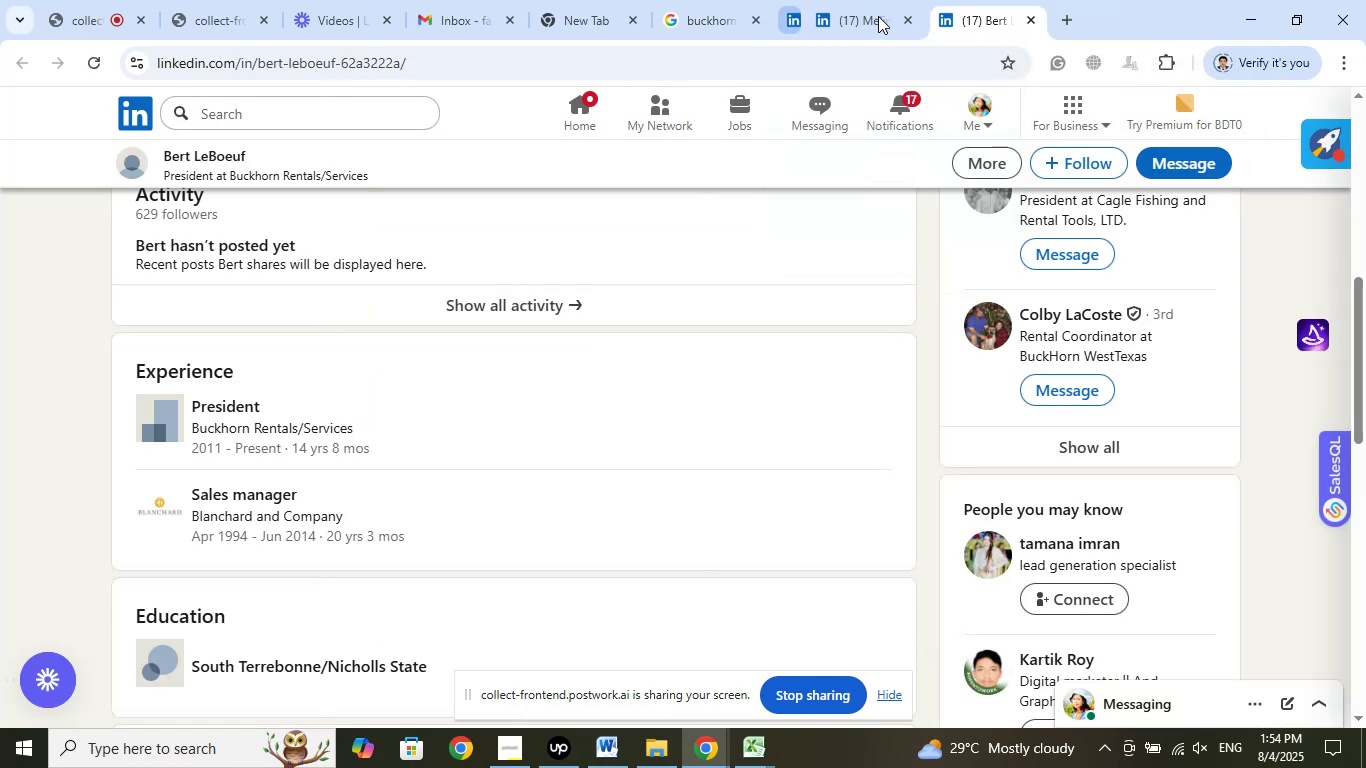 
left_click([879, 15])
 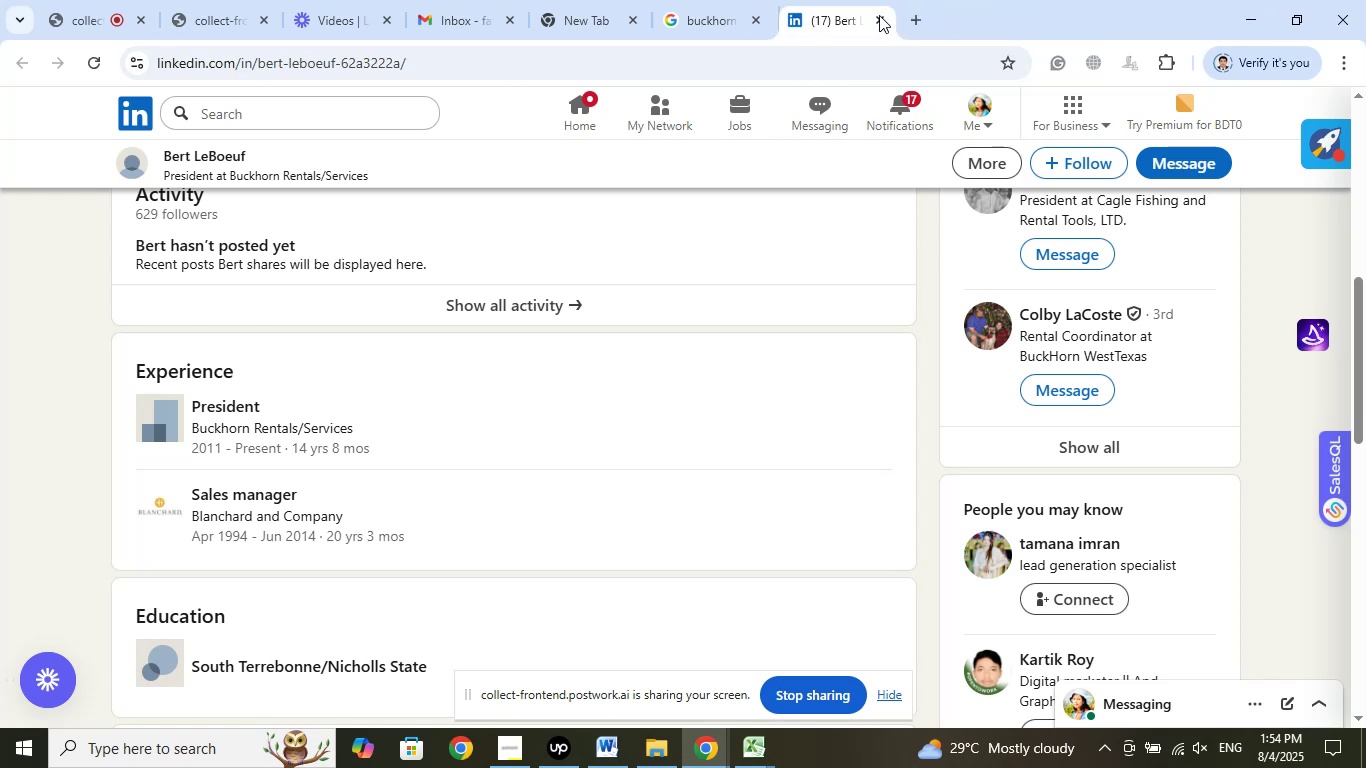 
left_click([879, 15])
 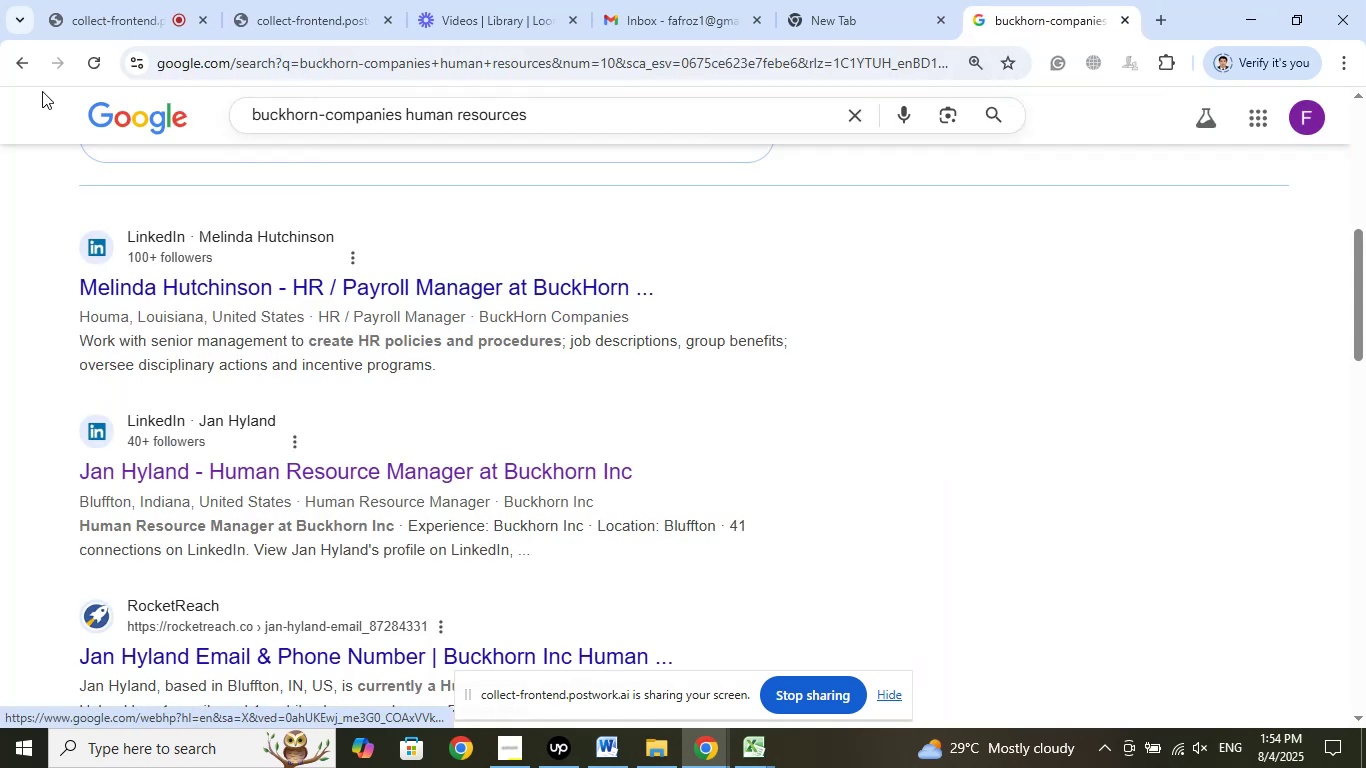 
left_click([81, 0])
 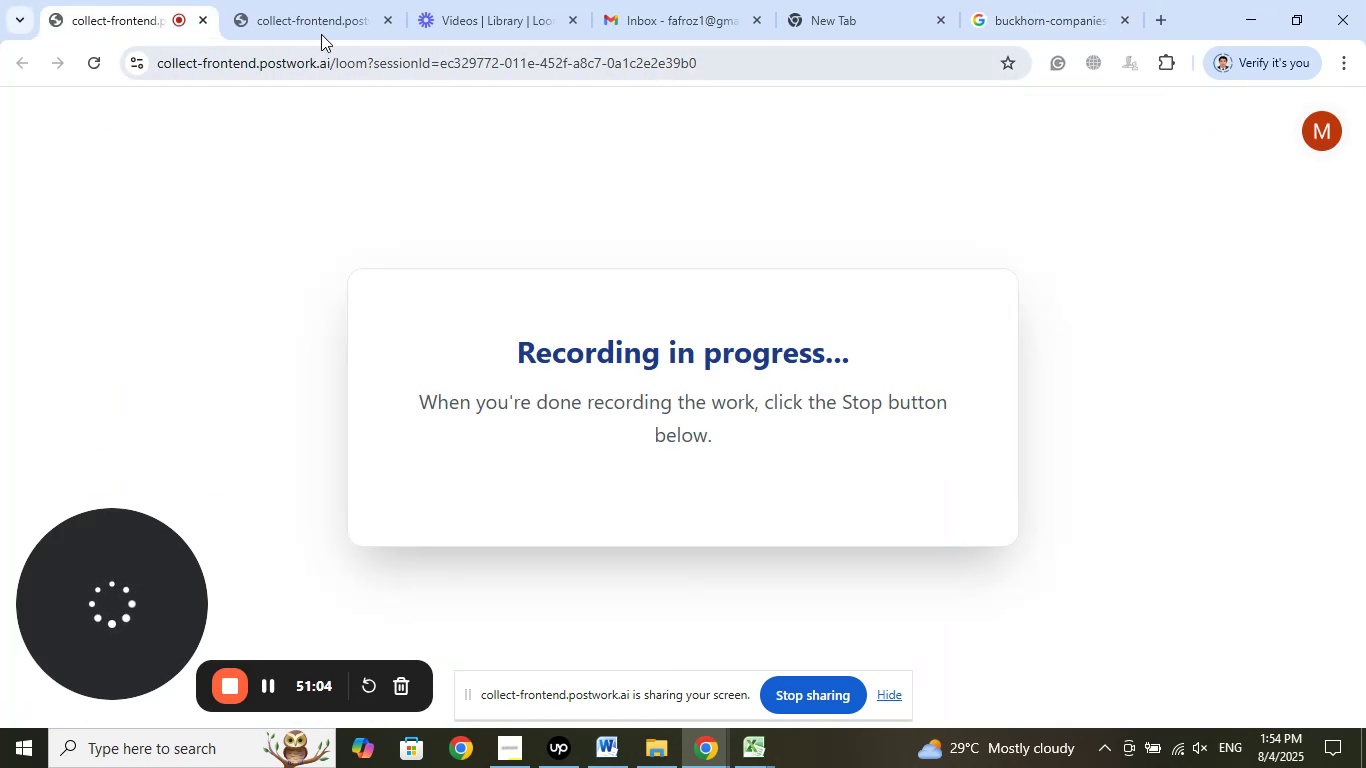 
left_click([321, 22])
 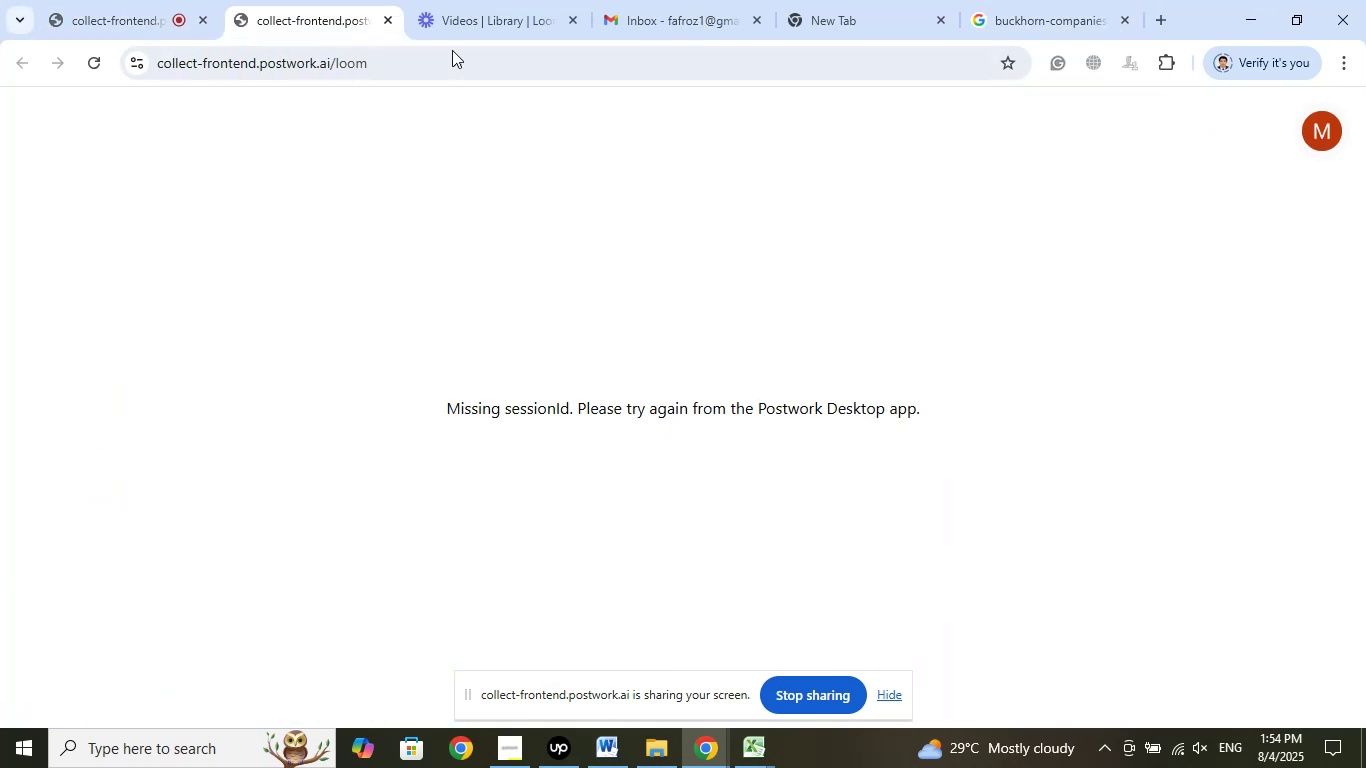 
left_click([484, 26])
 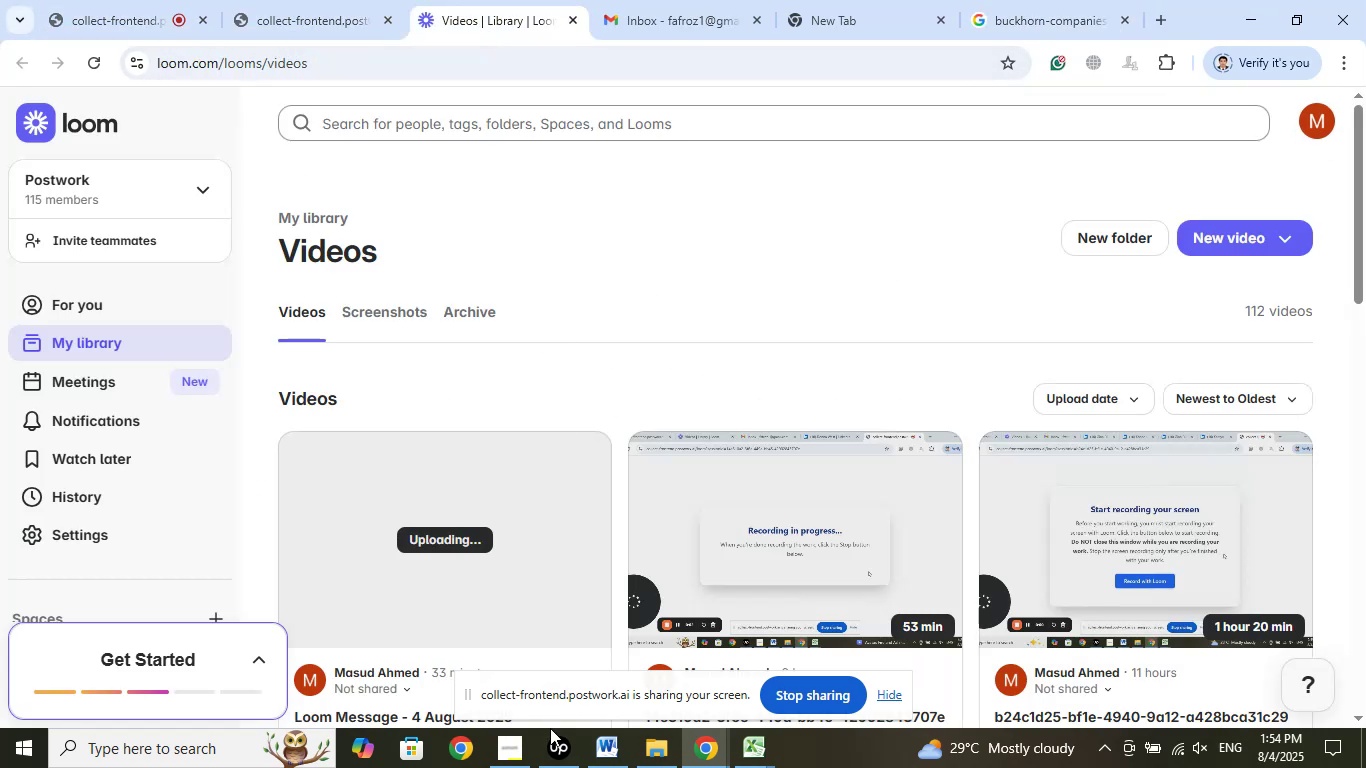 
left_click([501, 749])
 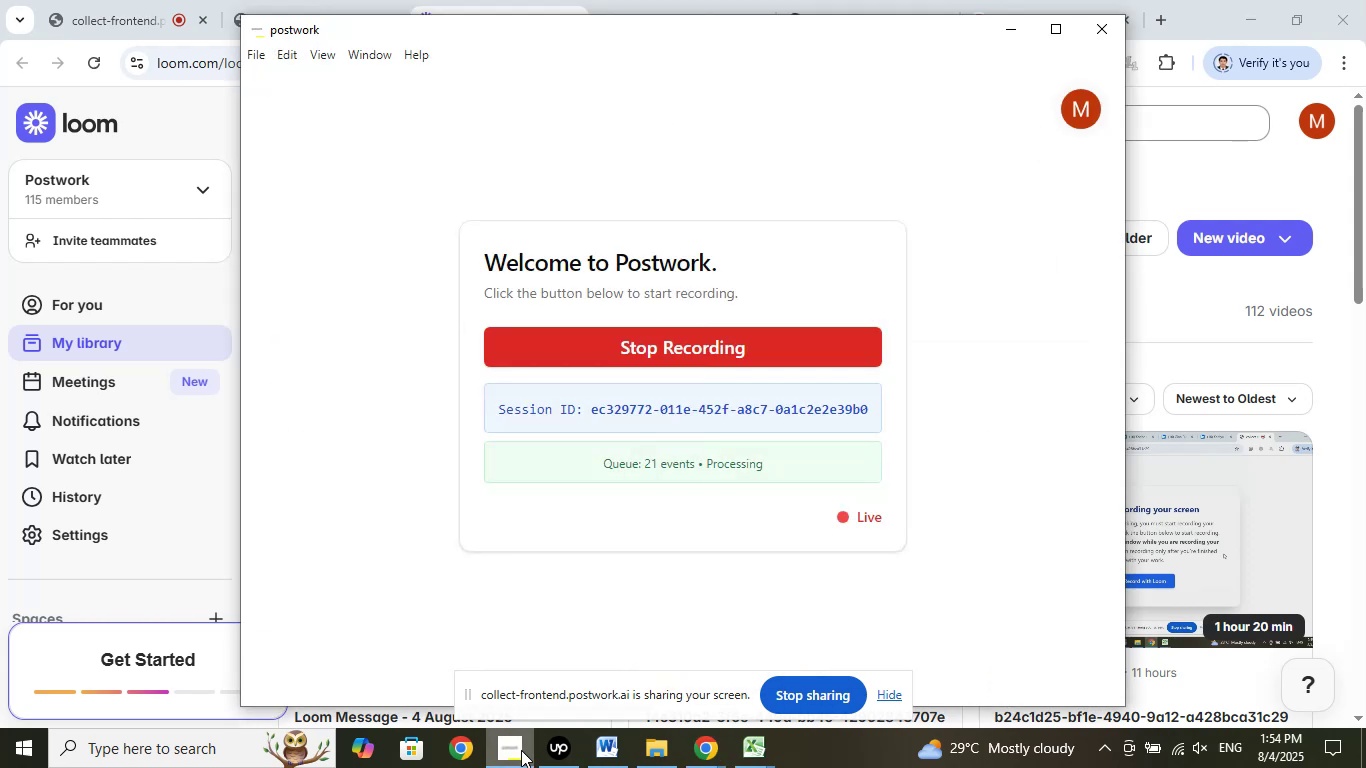 
left_click([550, 751])
 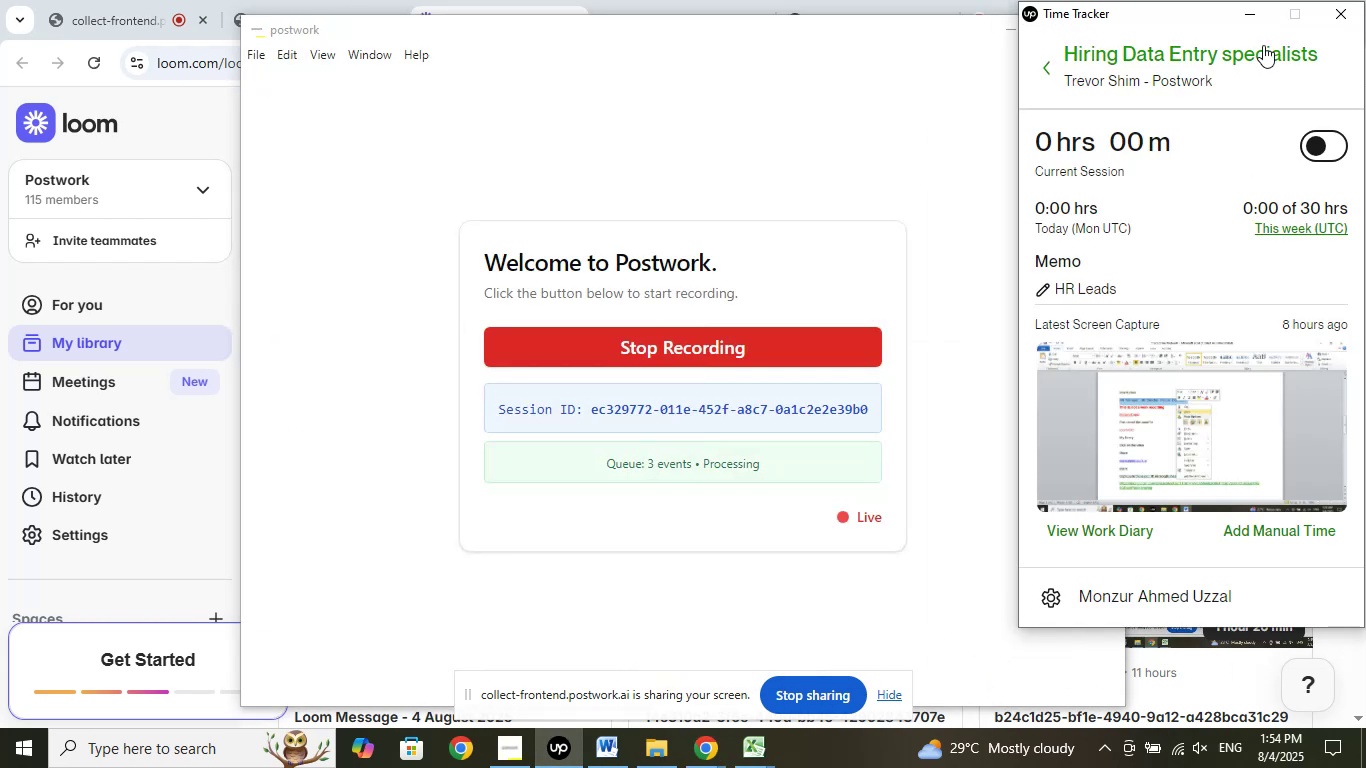 
left_click([1259, 21])
 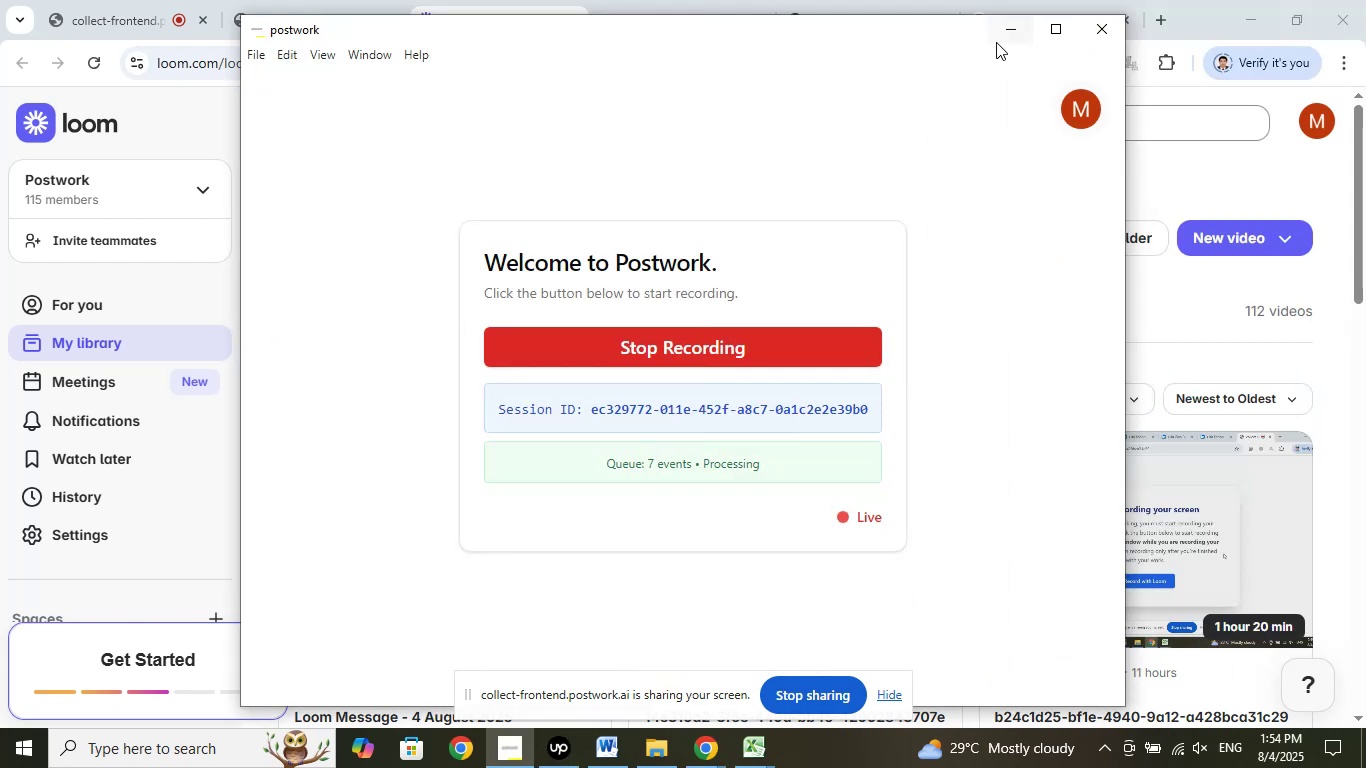 
left_click([1018, 33])
 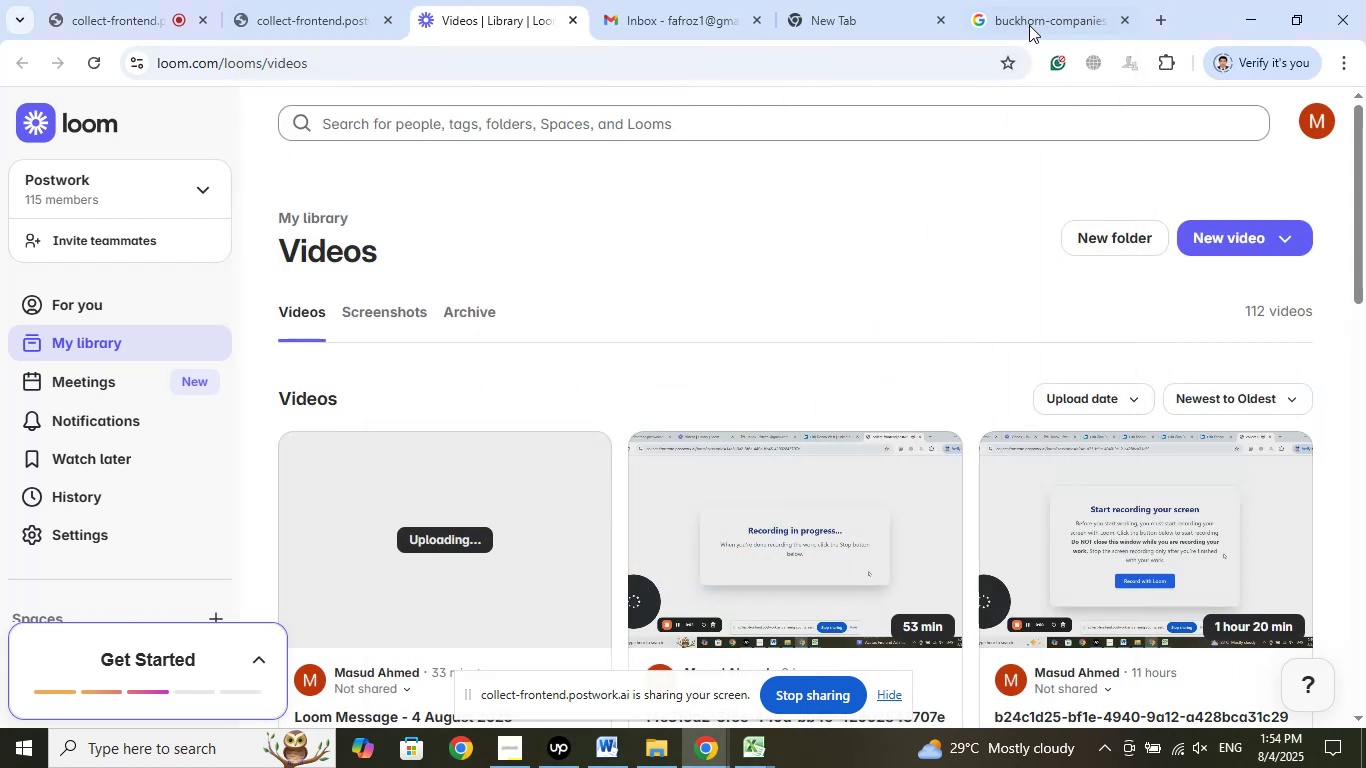 
left_click([1029, 24])
 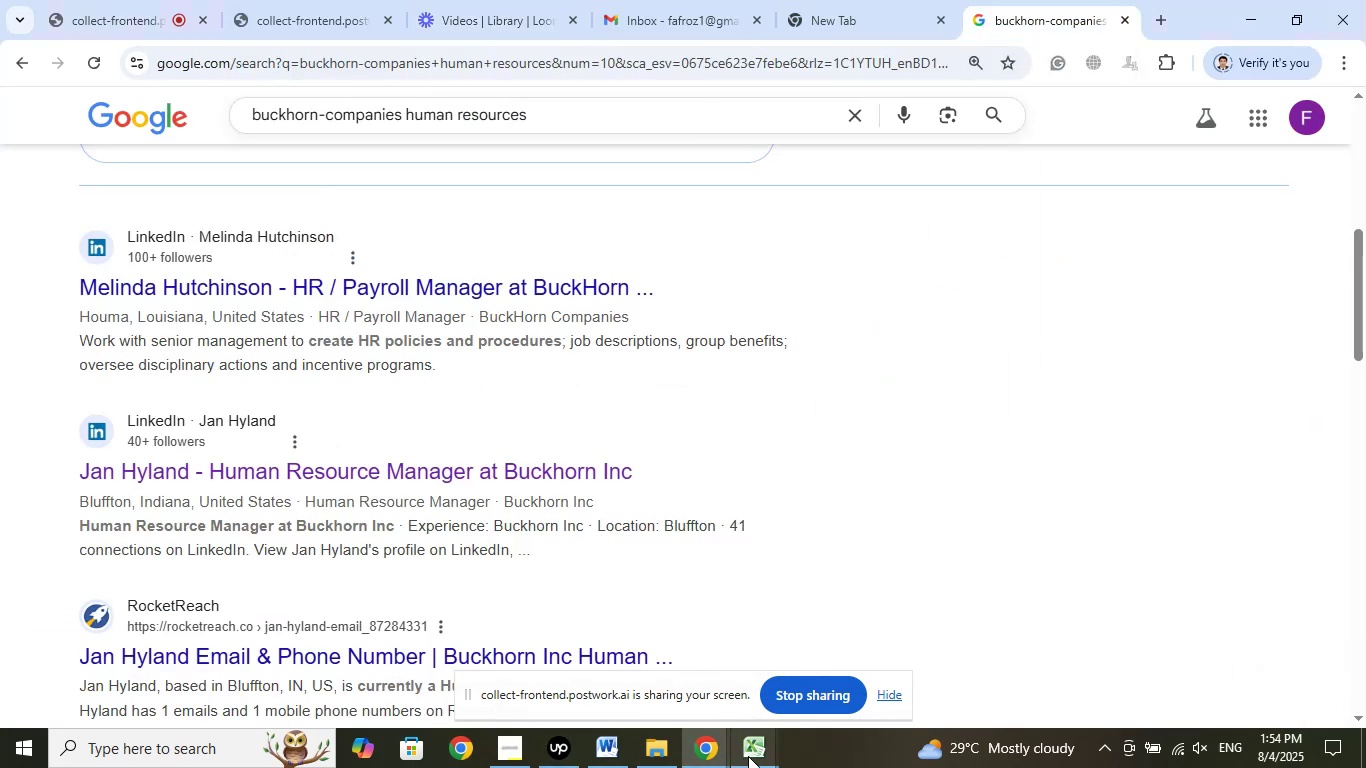 
left_click([755, 747])
 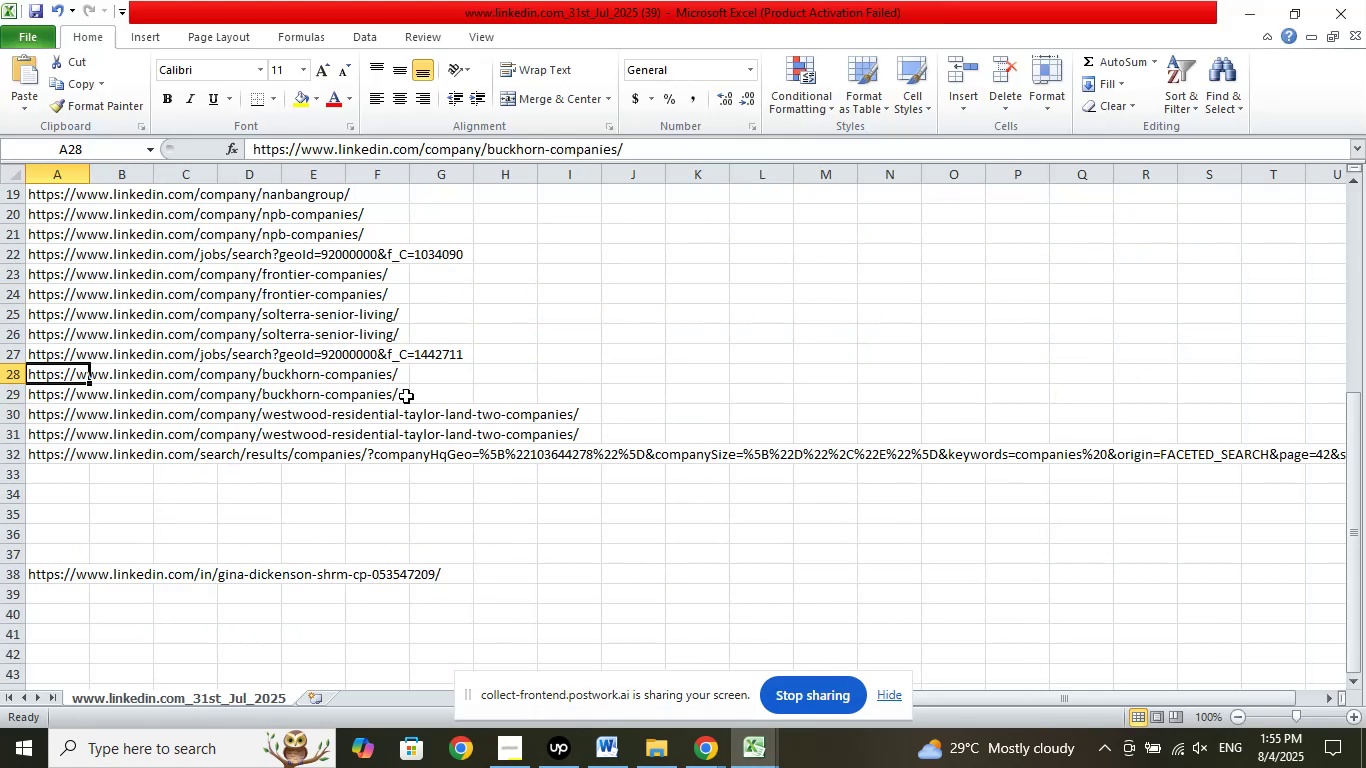 
mouse_move([39, 416])
 